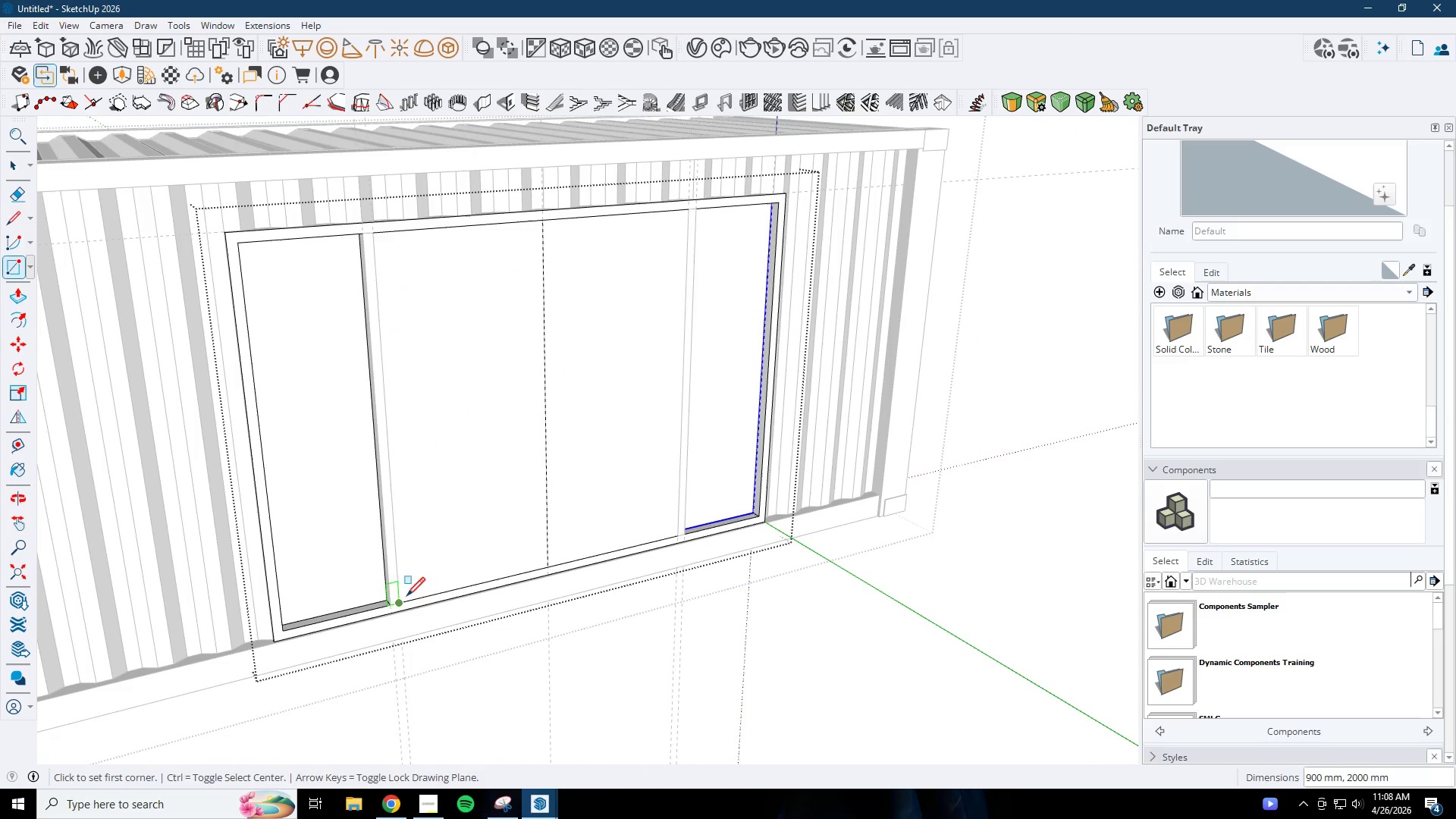 
key(Space)
 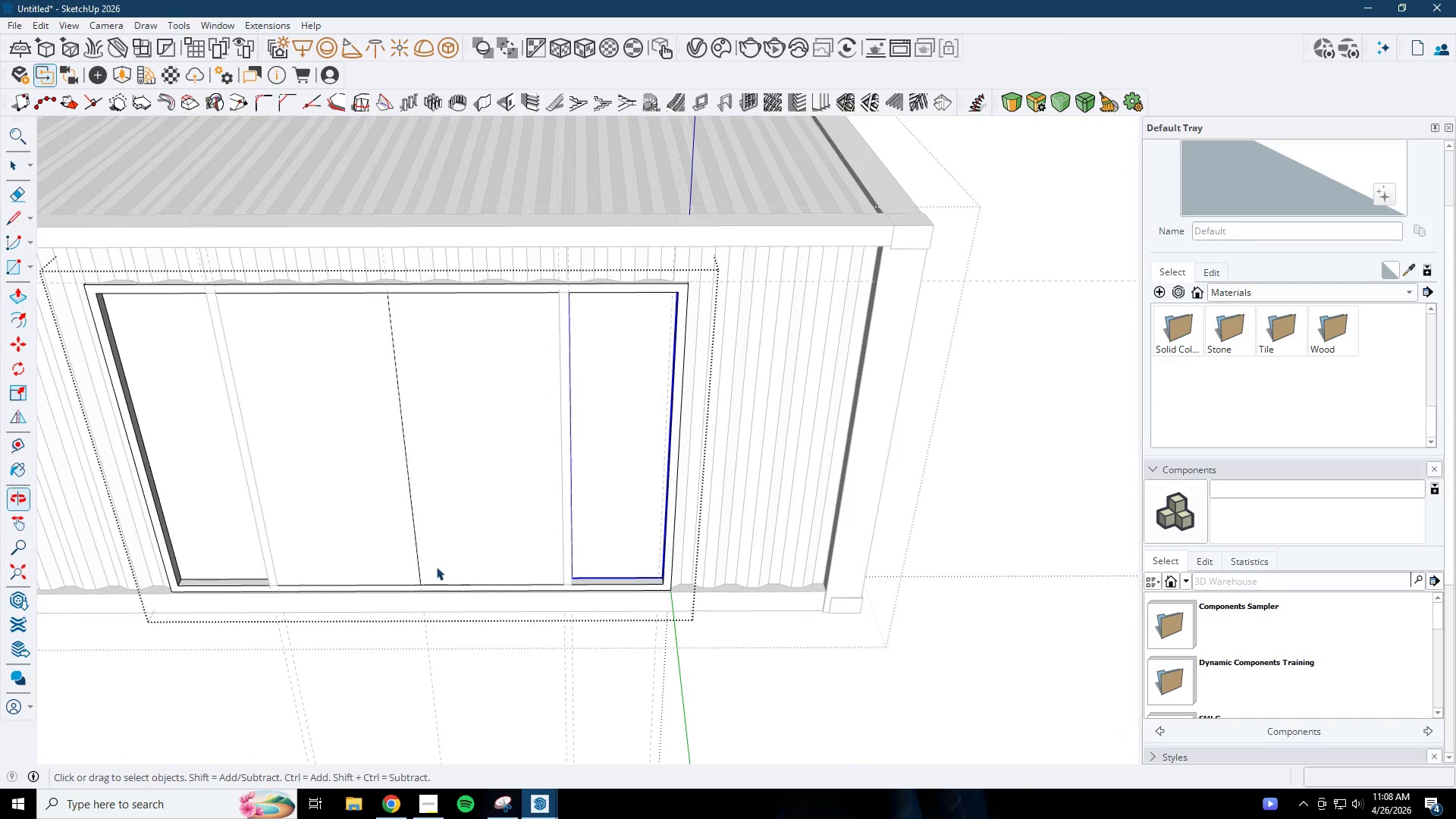 
left_click([478, 516])
 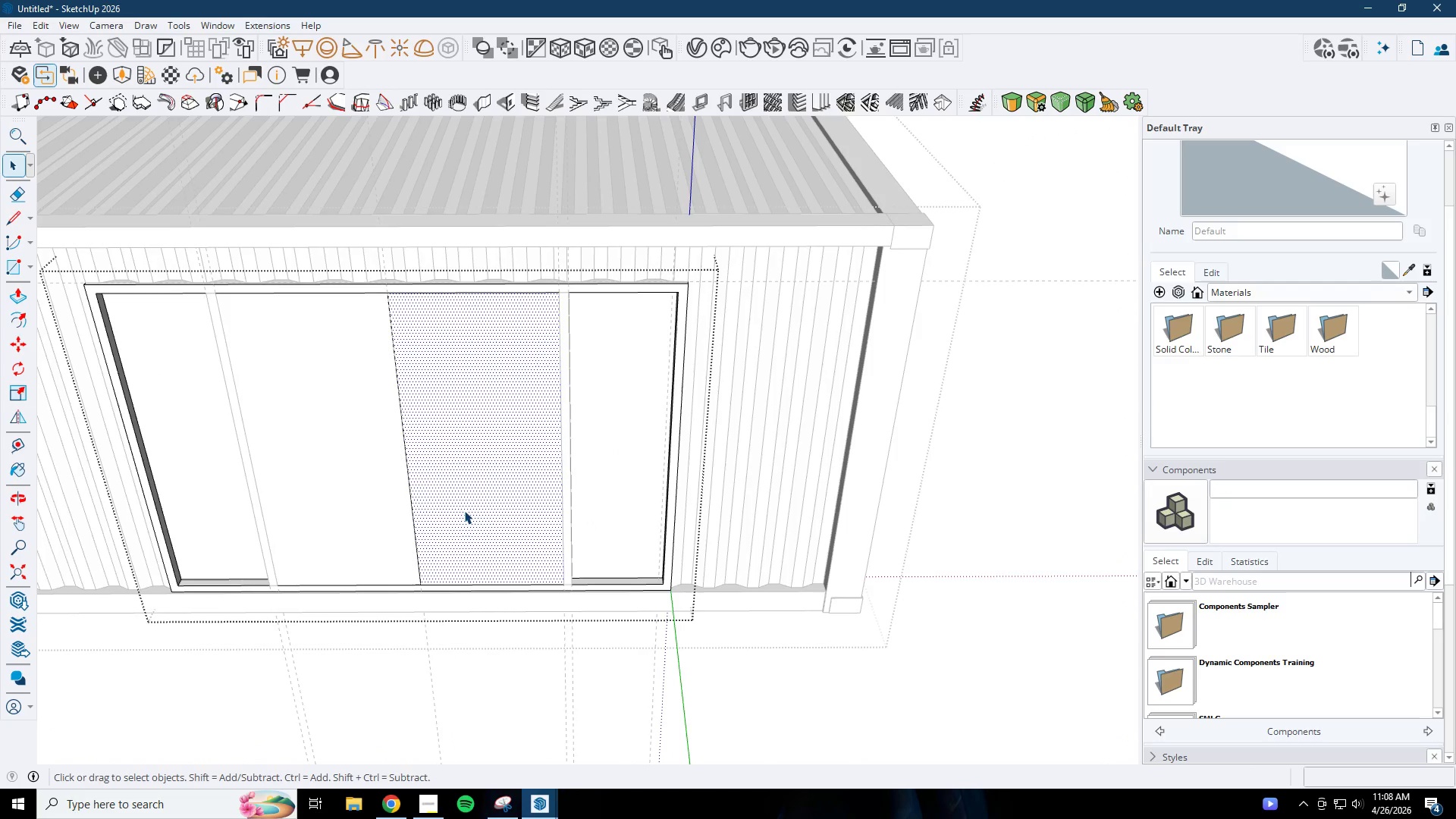 
key(Delete)
 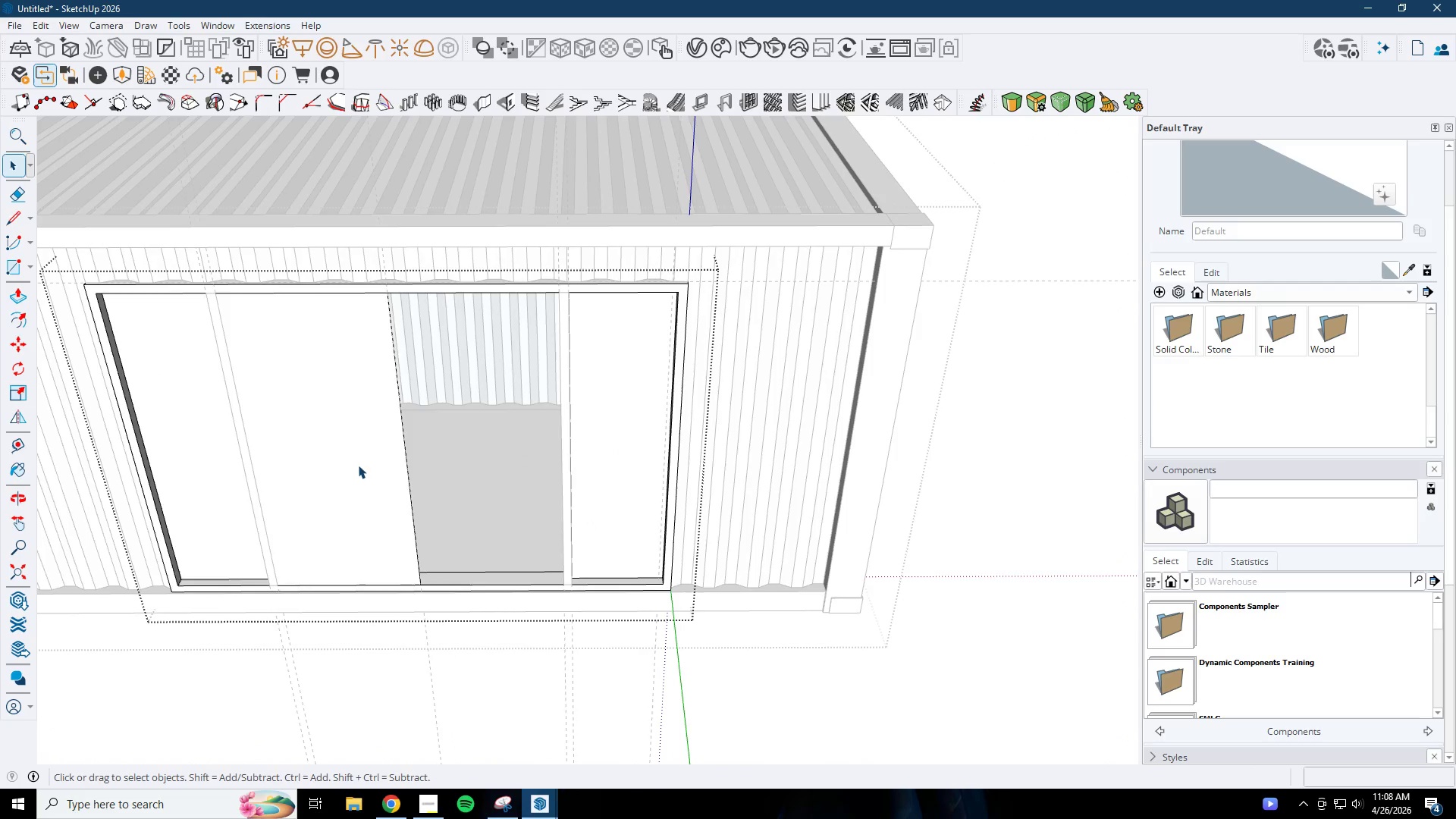 
double_click([358, 465])
 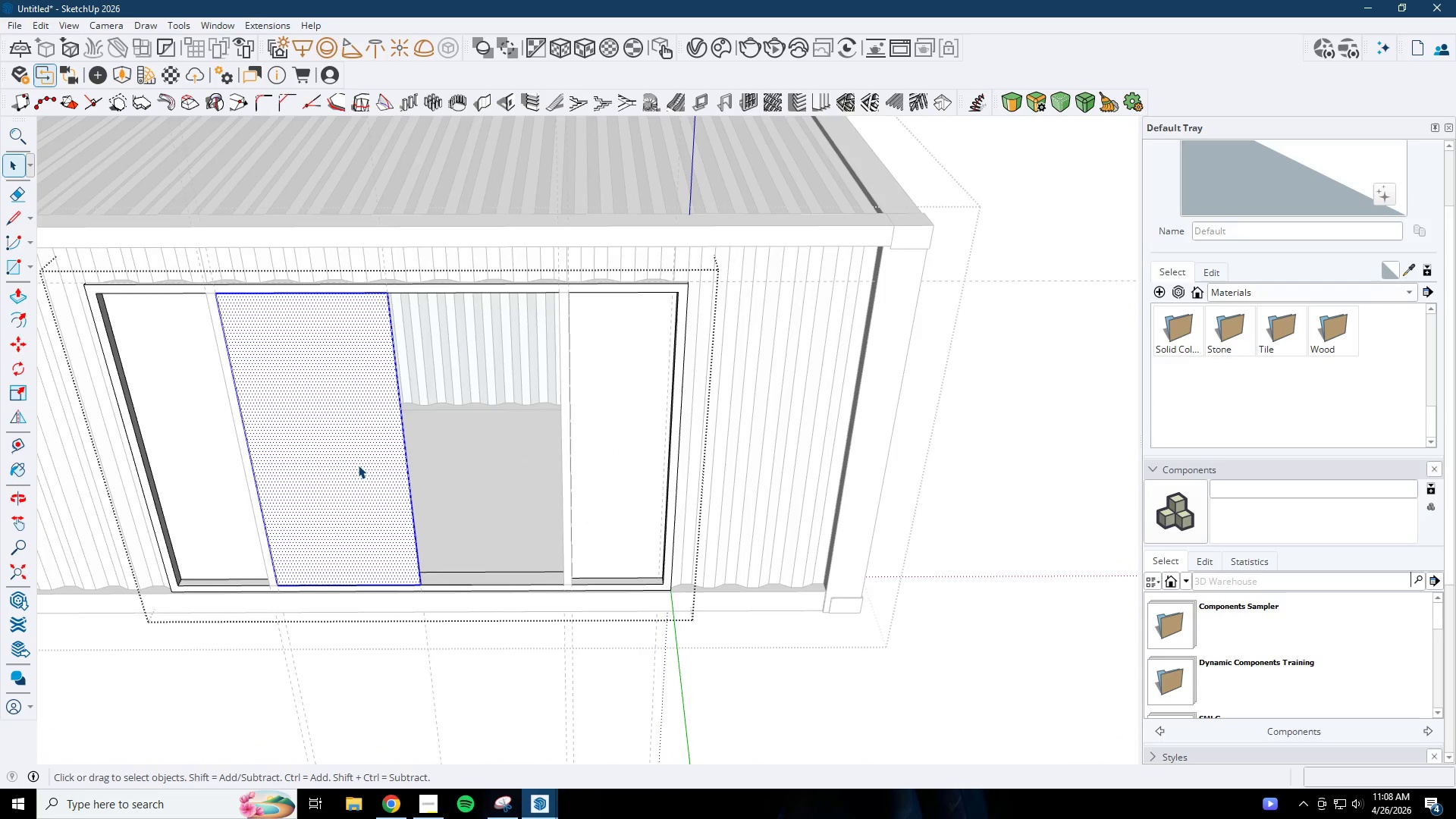 
right_click([358, 465])
 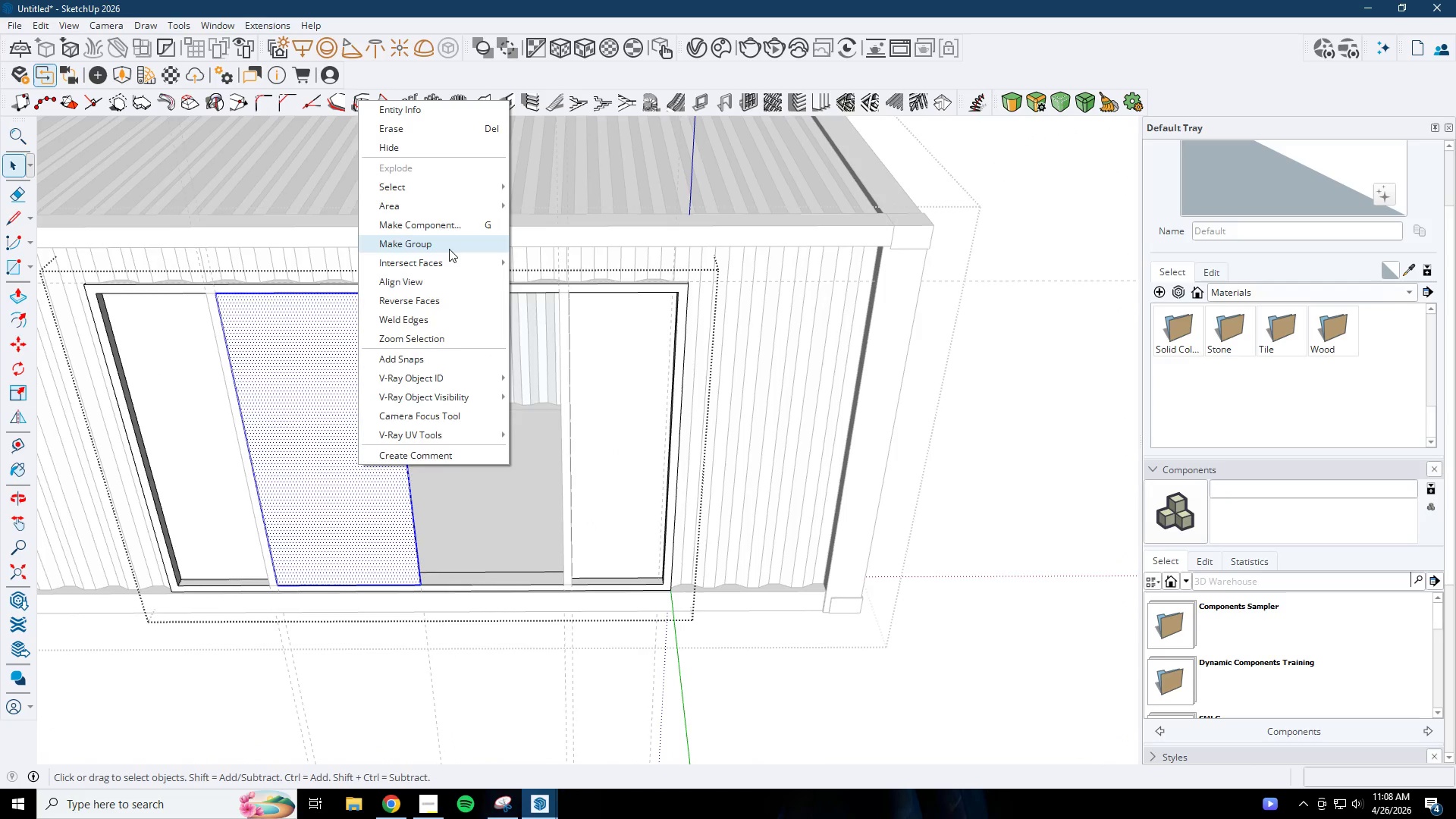 
double_click([308, 381])
 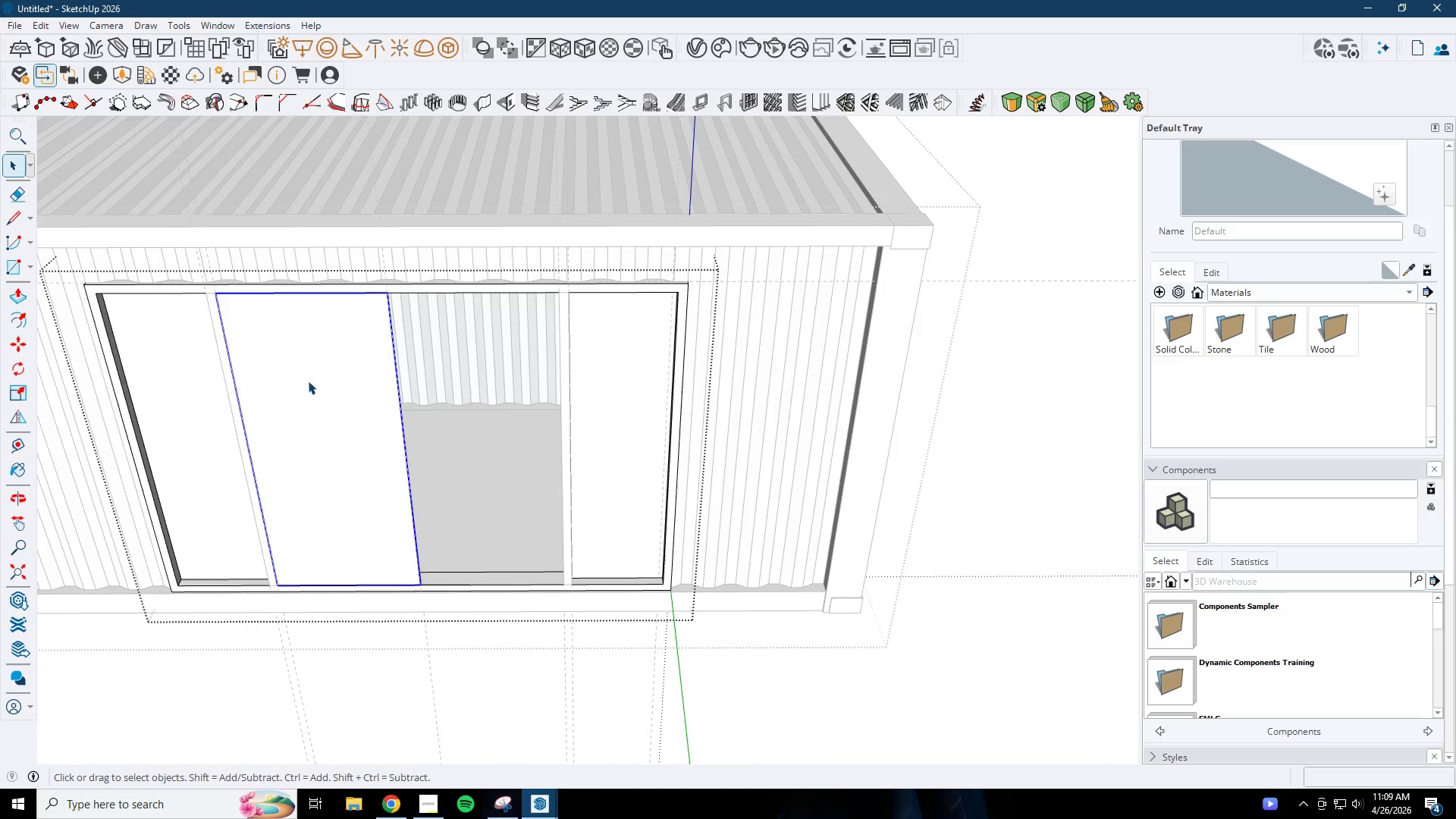 
triple_click([308, 381])
 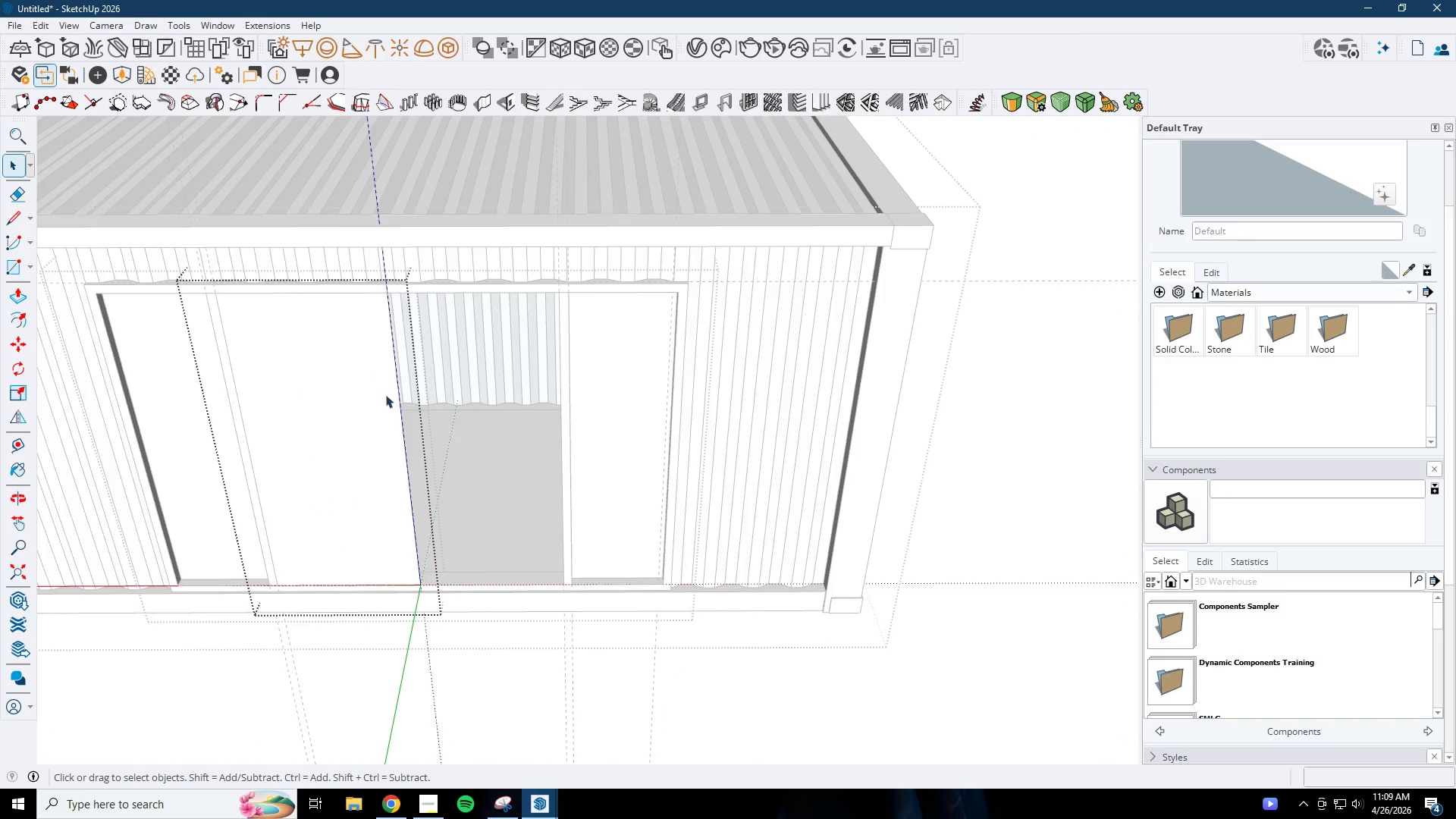 
key(P)
 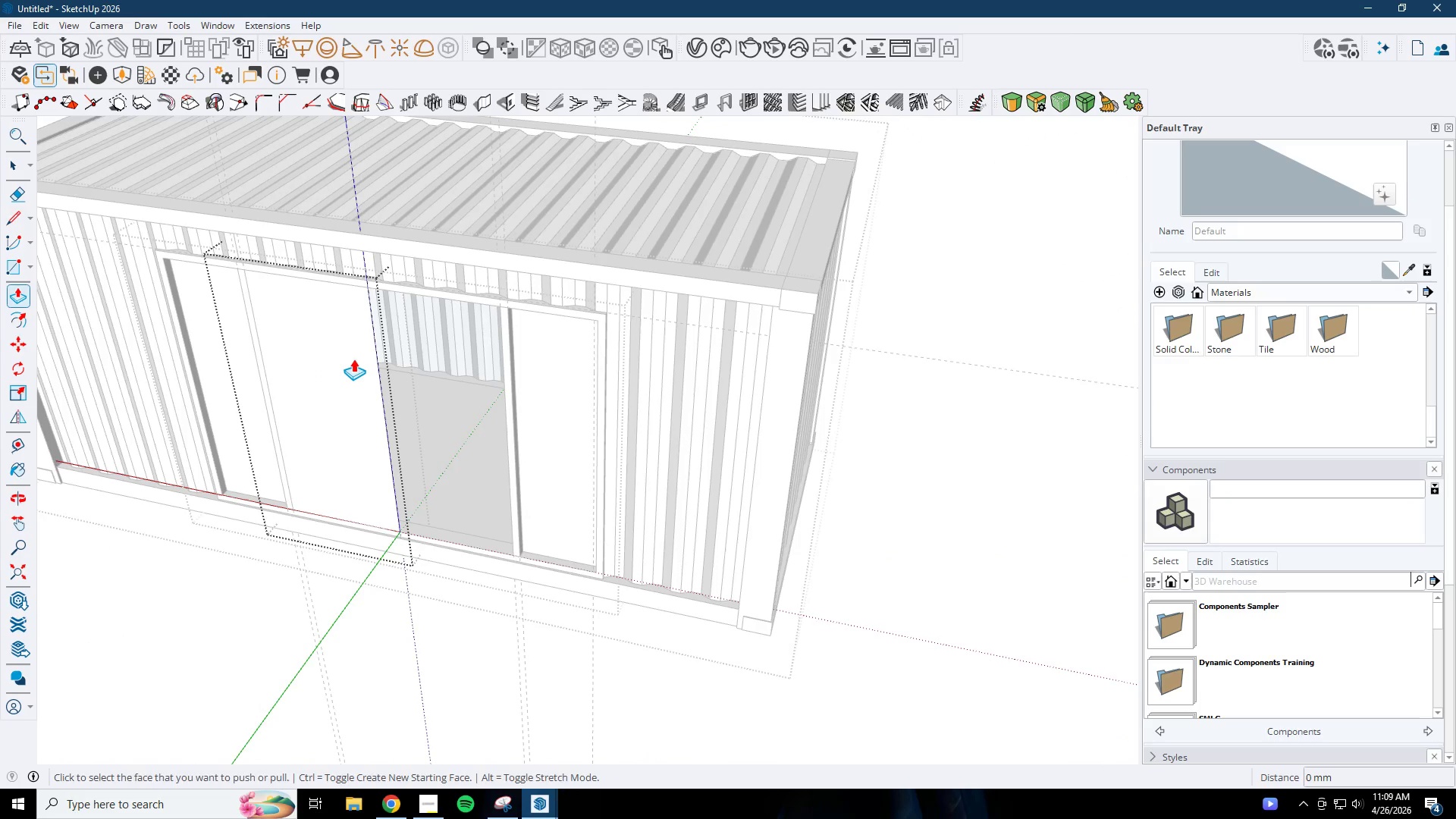 
scroll: coordinate [512, 403], scroll_direction: down, amount: 1.0
 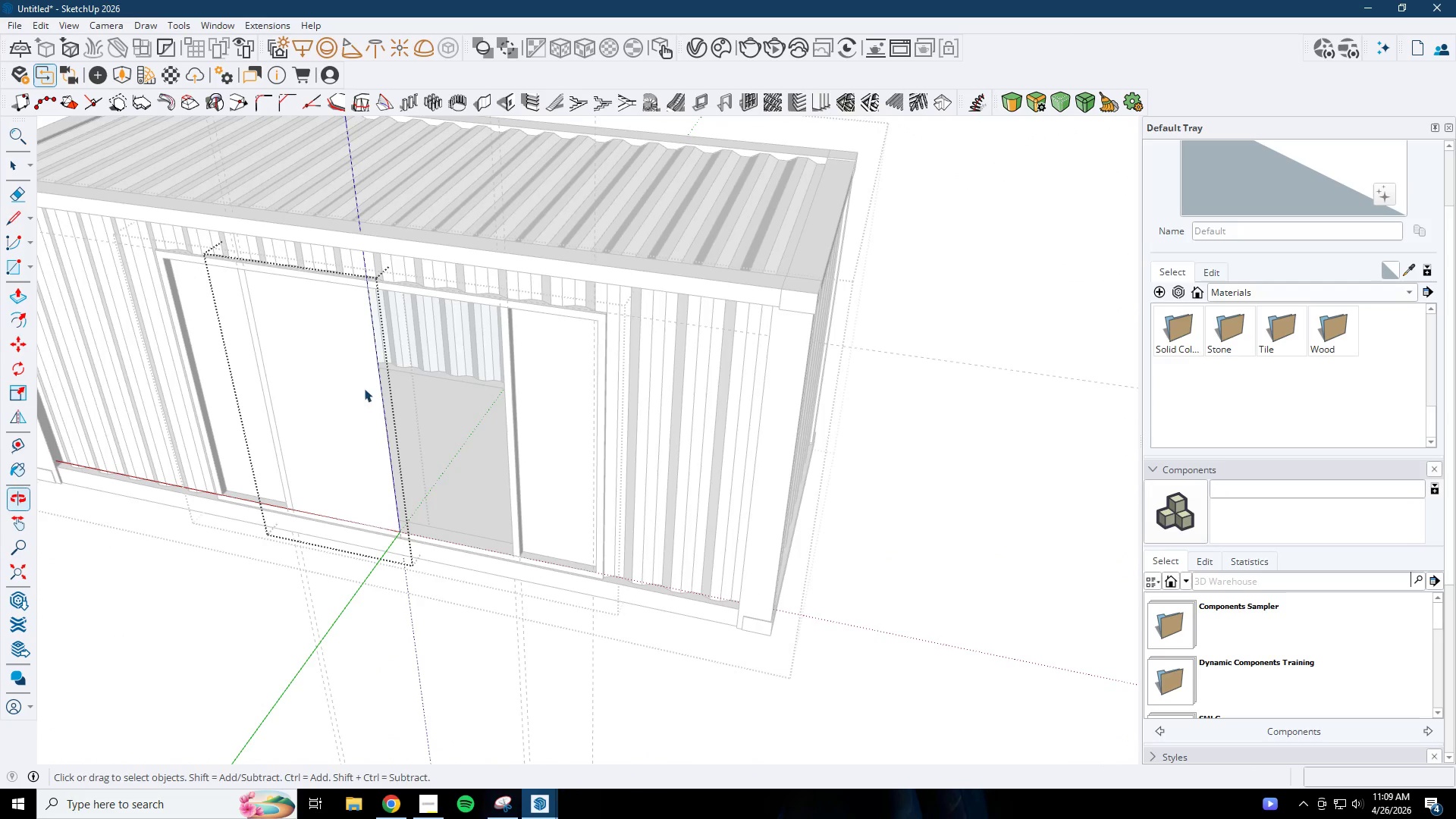 
left_click([353, 359])
 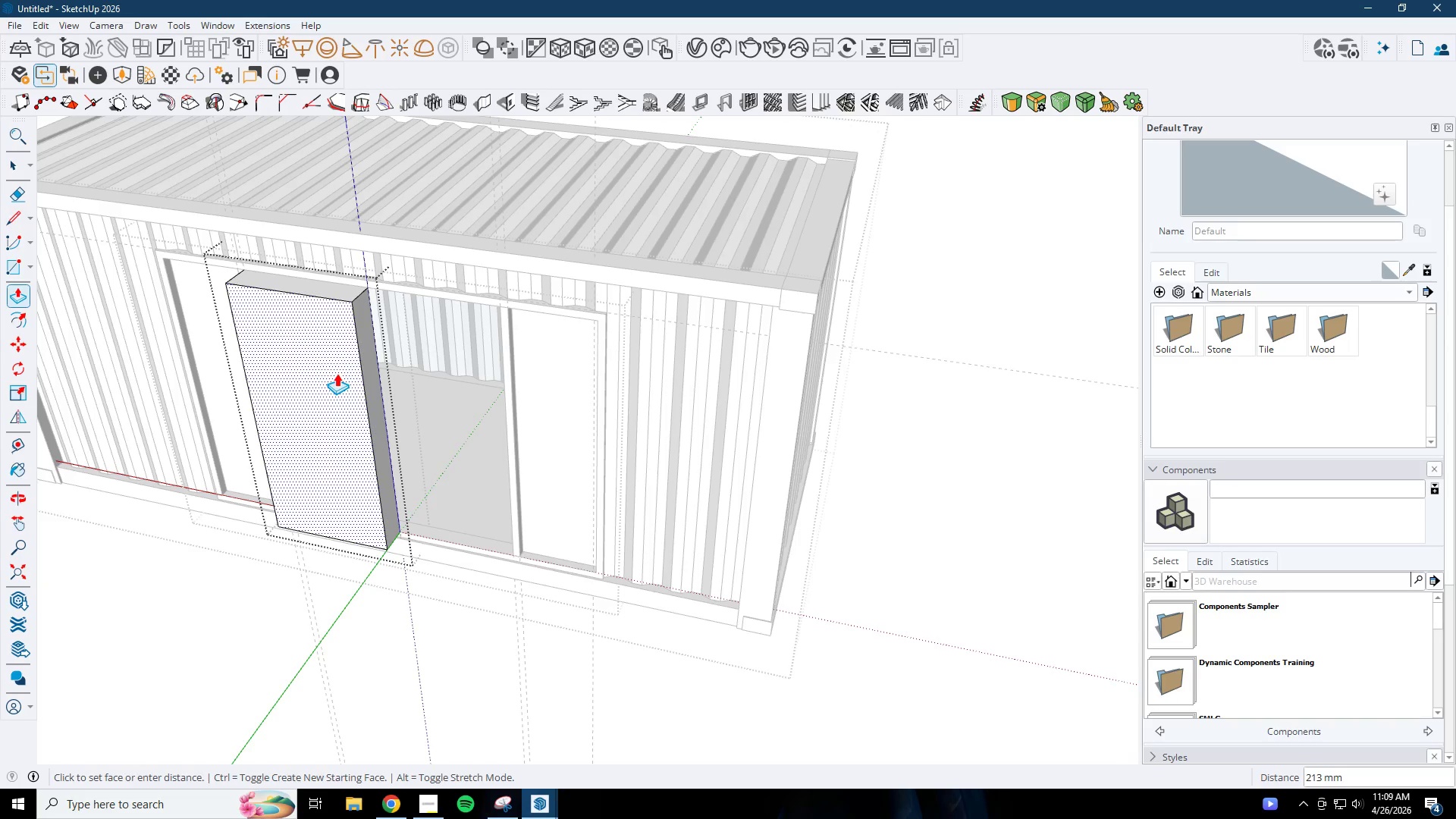 
key(Numpad5)
 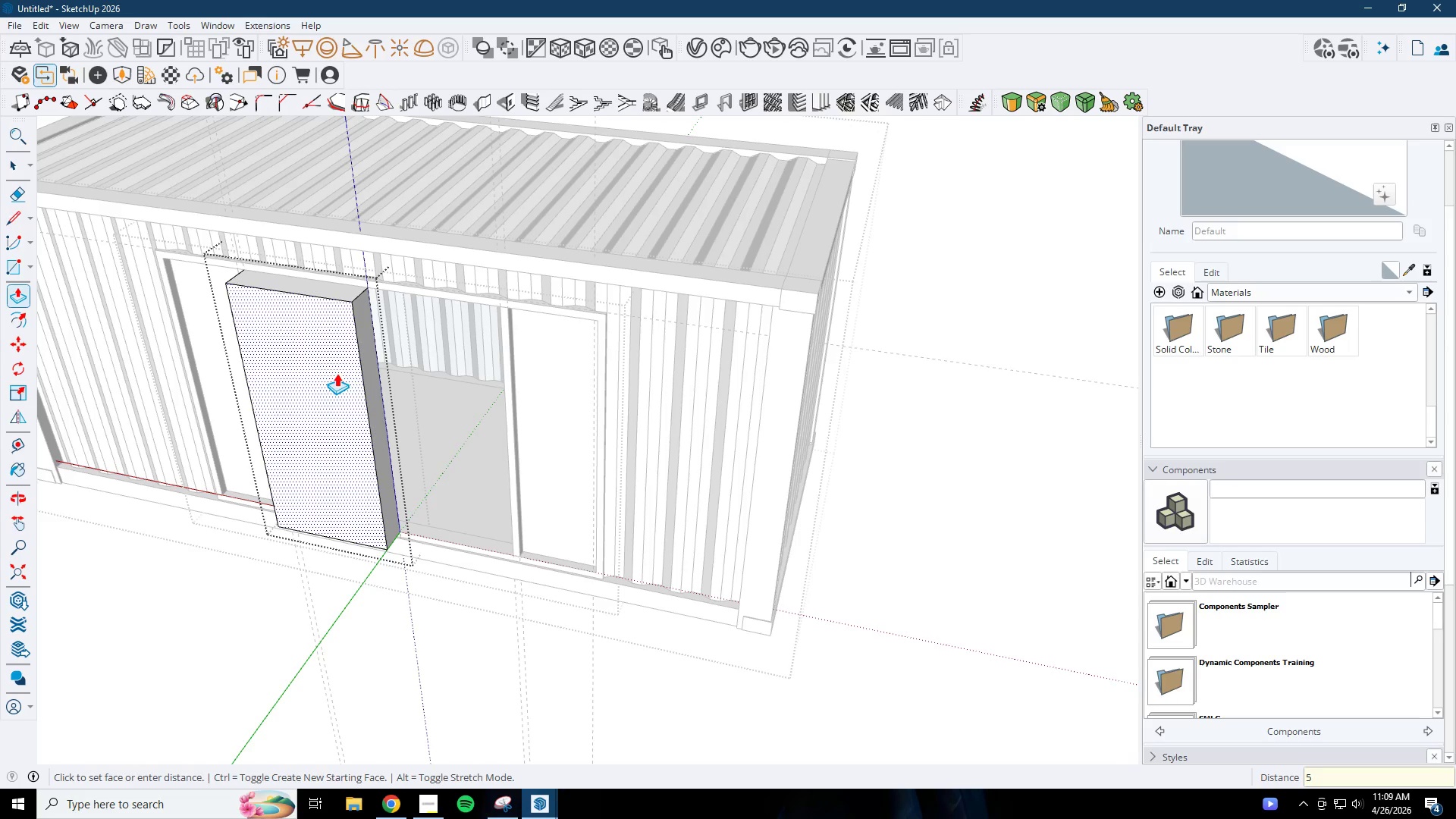 
key(Numpad0)
 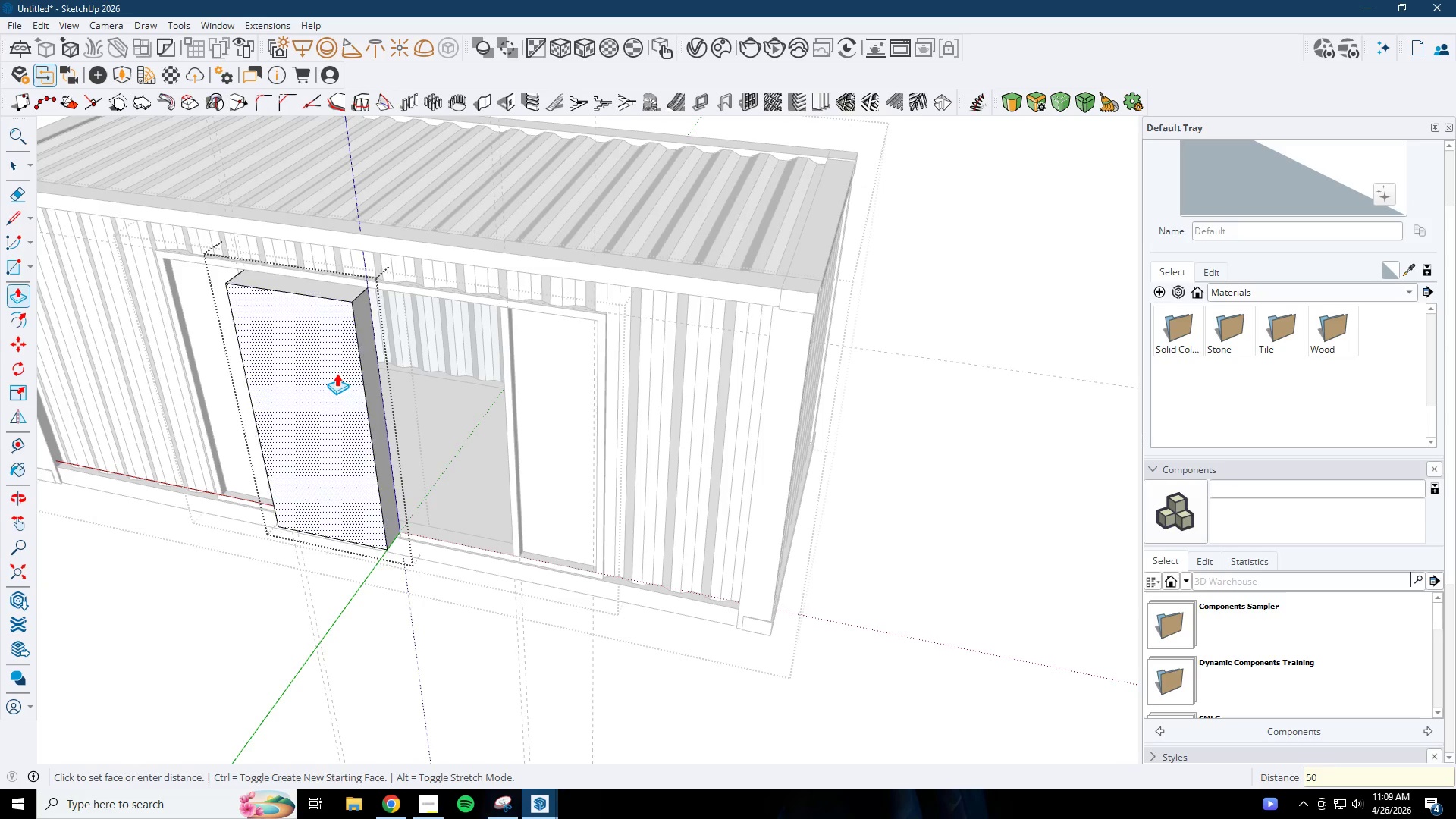 
key(NumpadEnter)
 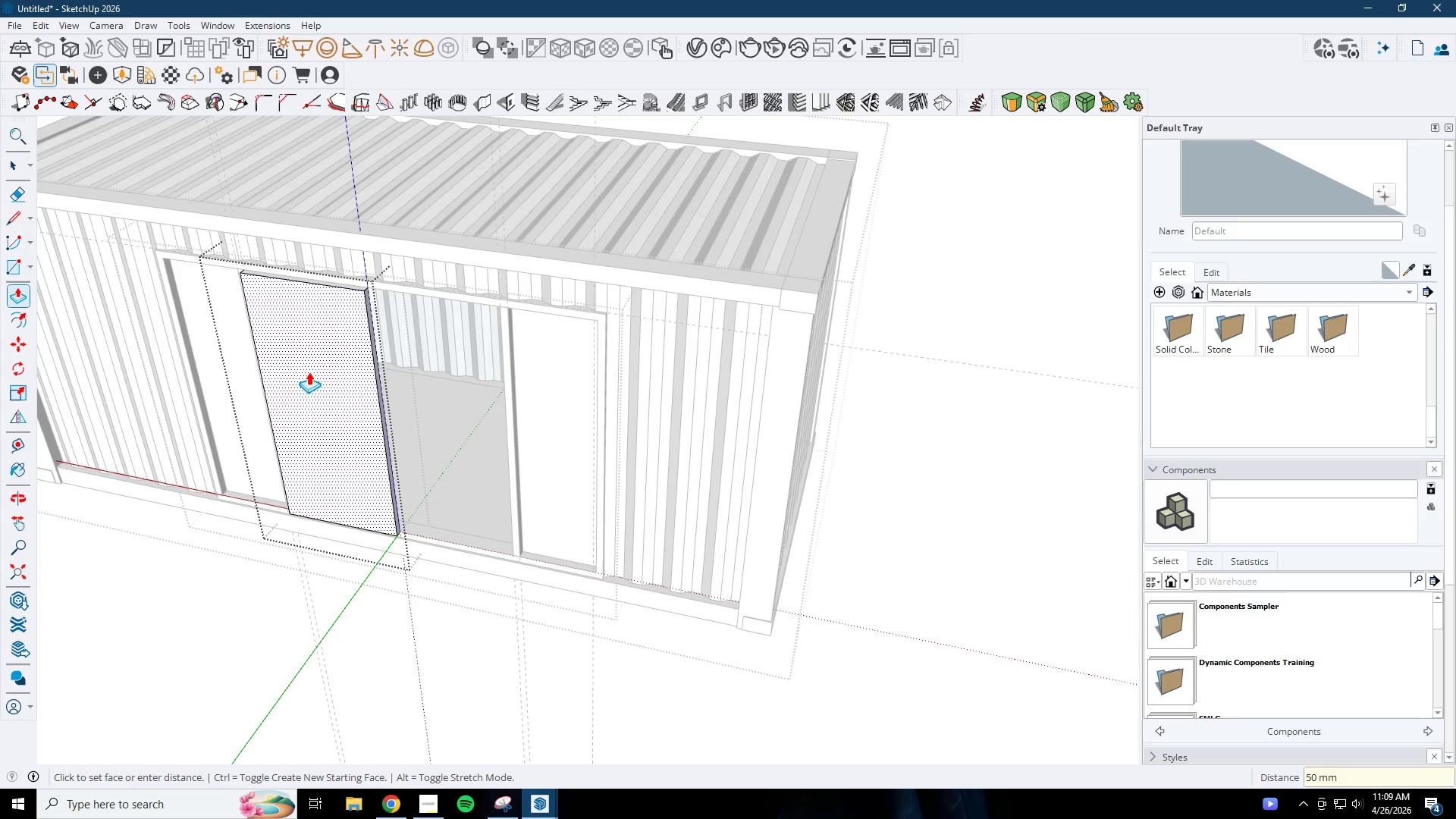 
scroll: coordinate [291, 310], scroll_direction: up, amount: 2.0
 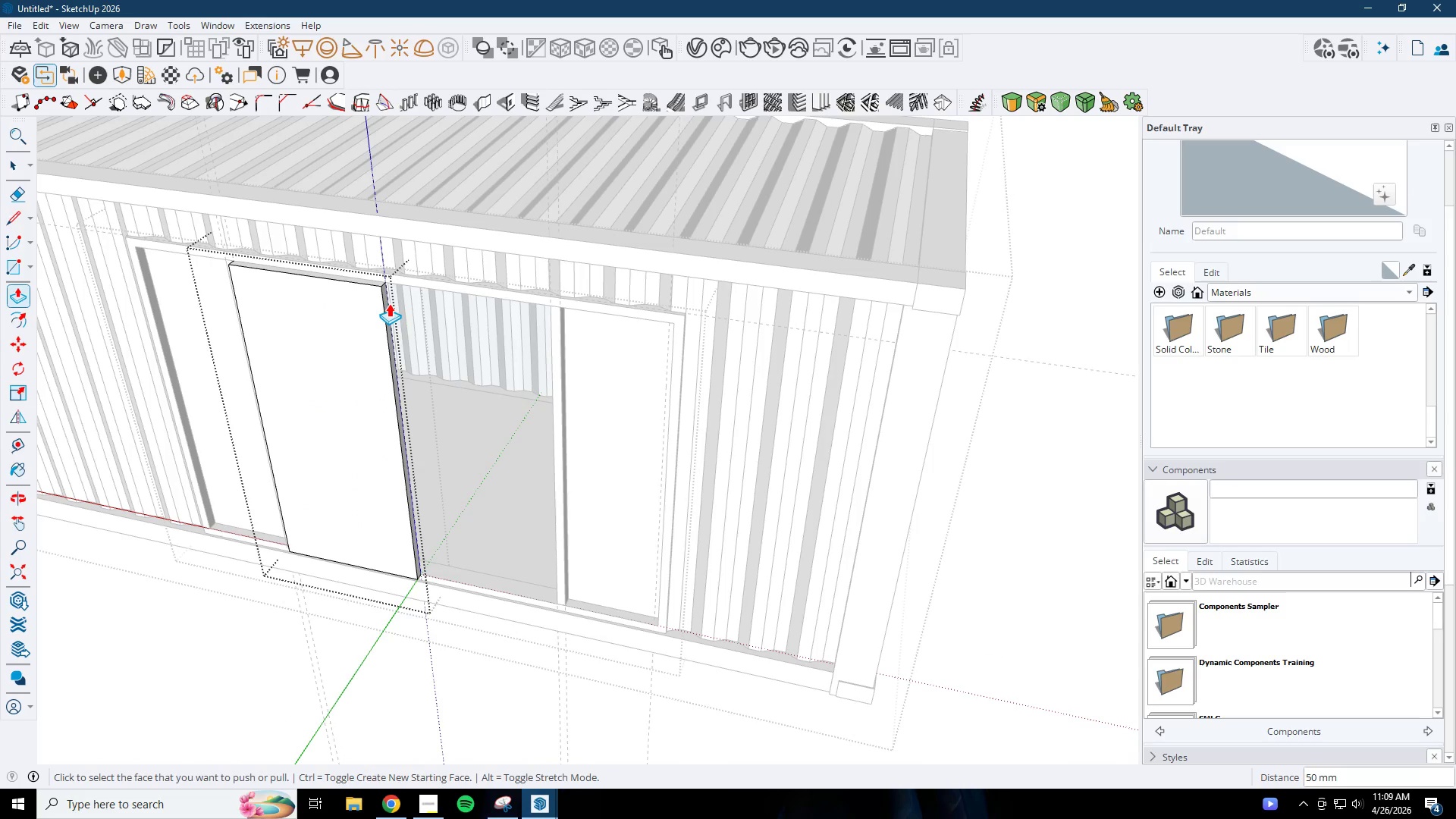 
left_click([386, 303])
 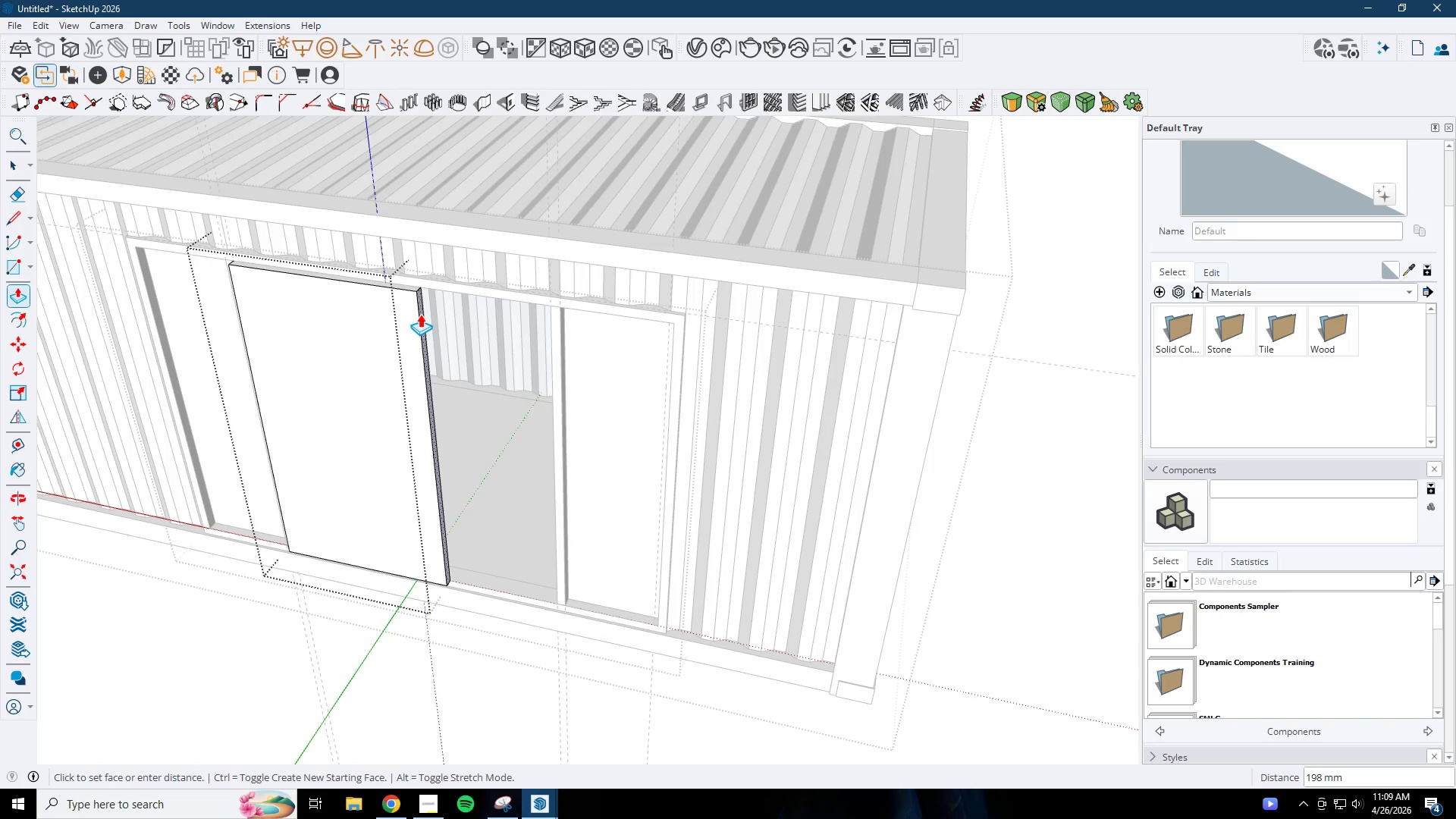 
key(Numpad2)
 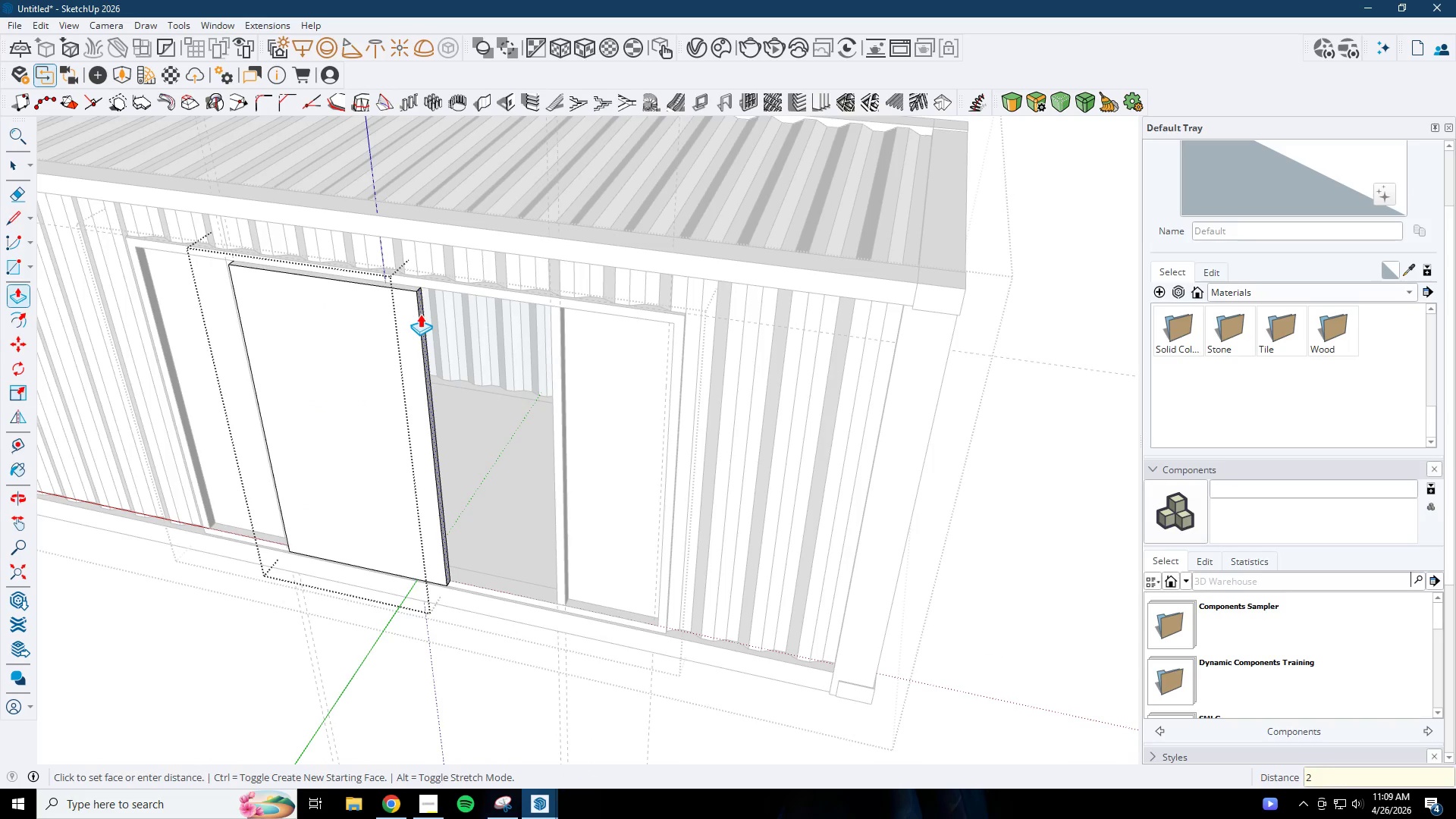 
key(Numpad5)
 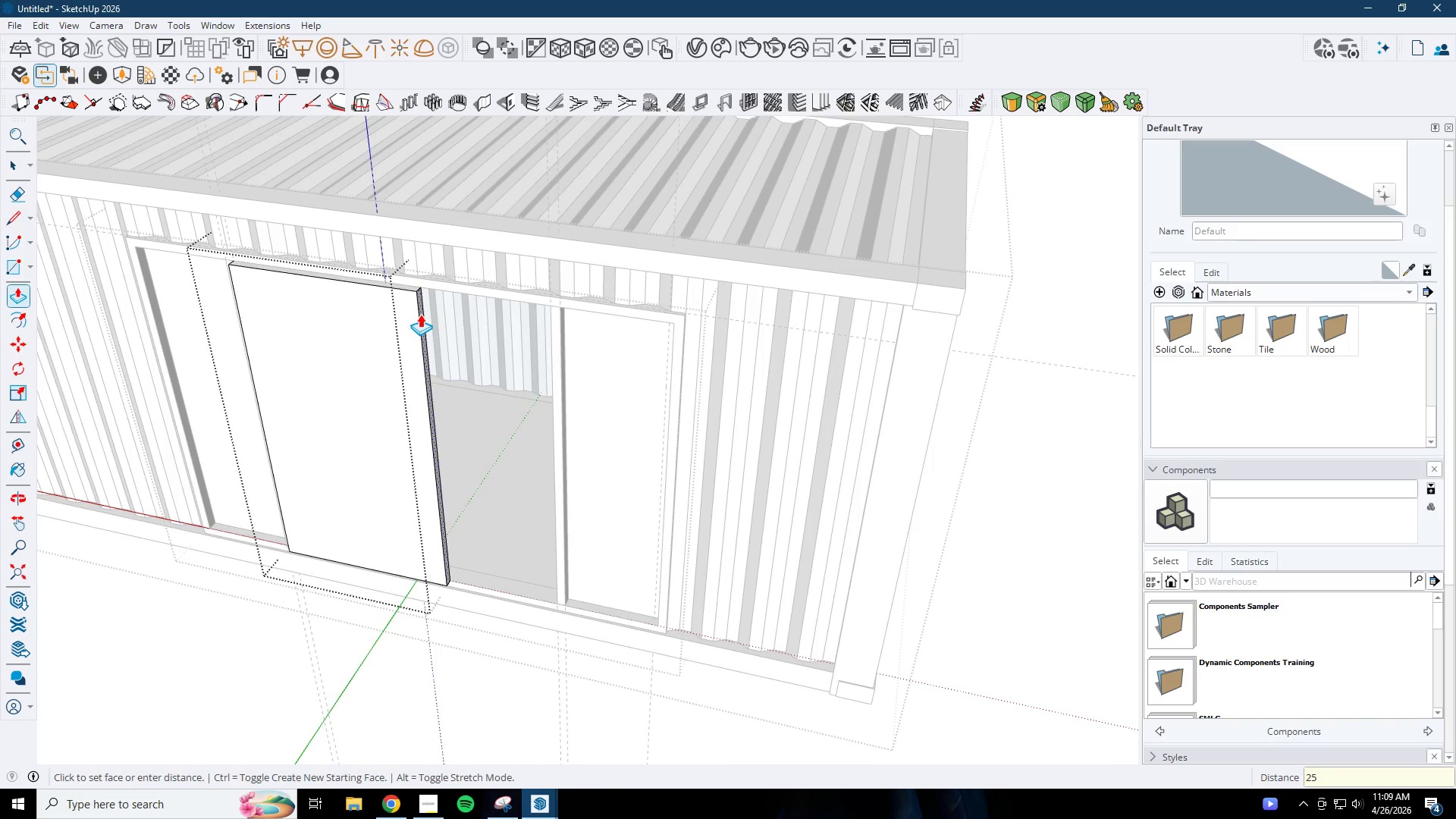 
key(NumpadEnter)
 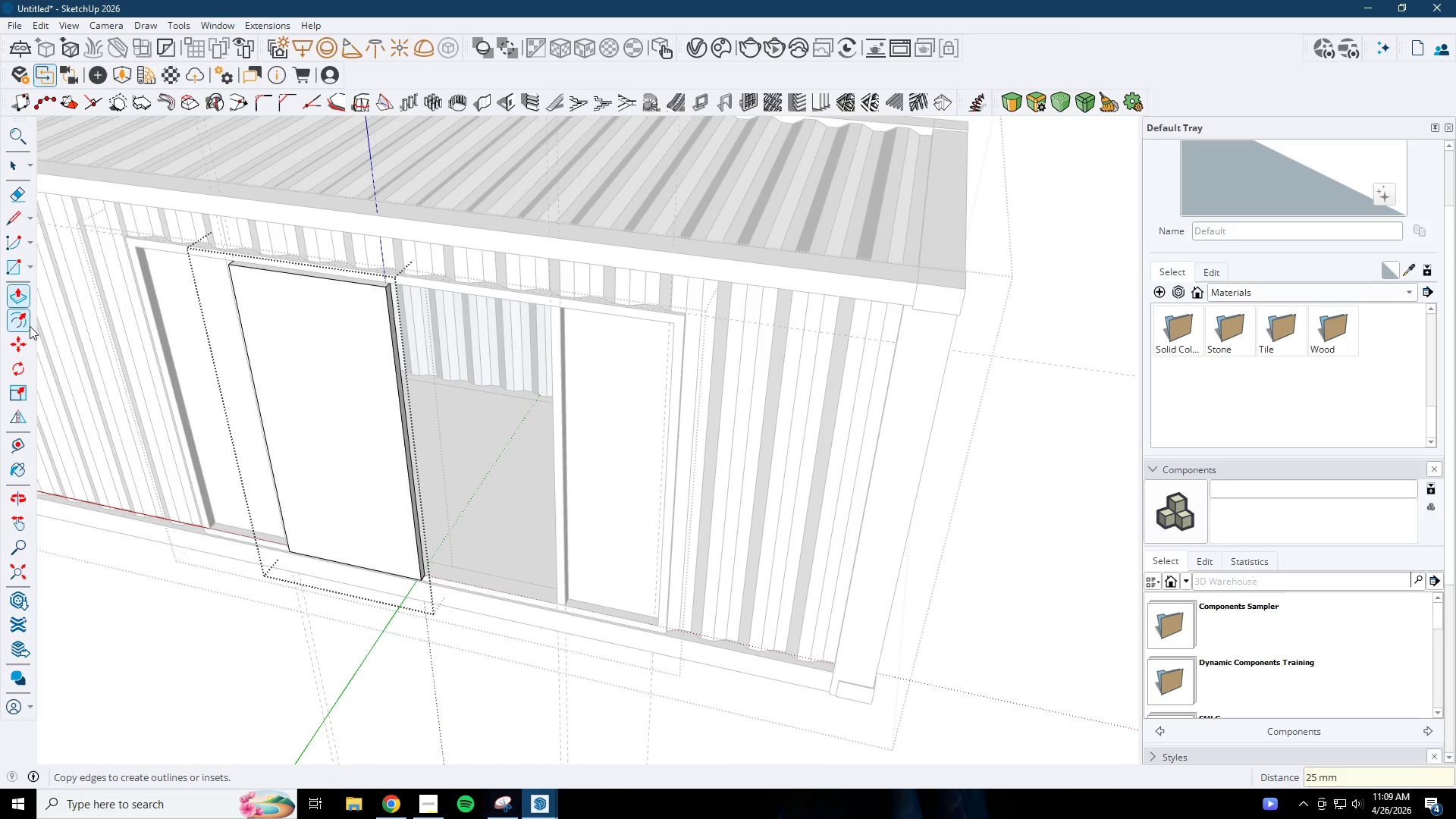 
left_click([21, 318])
 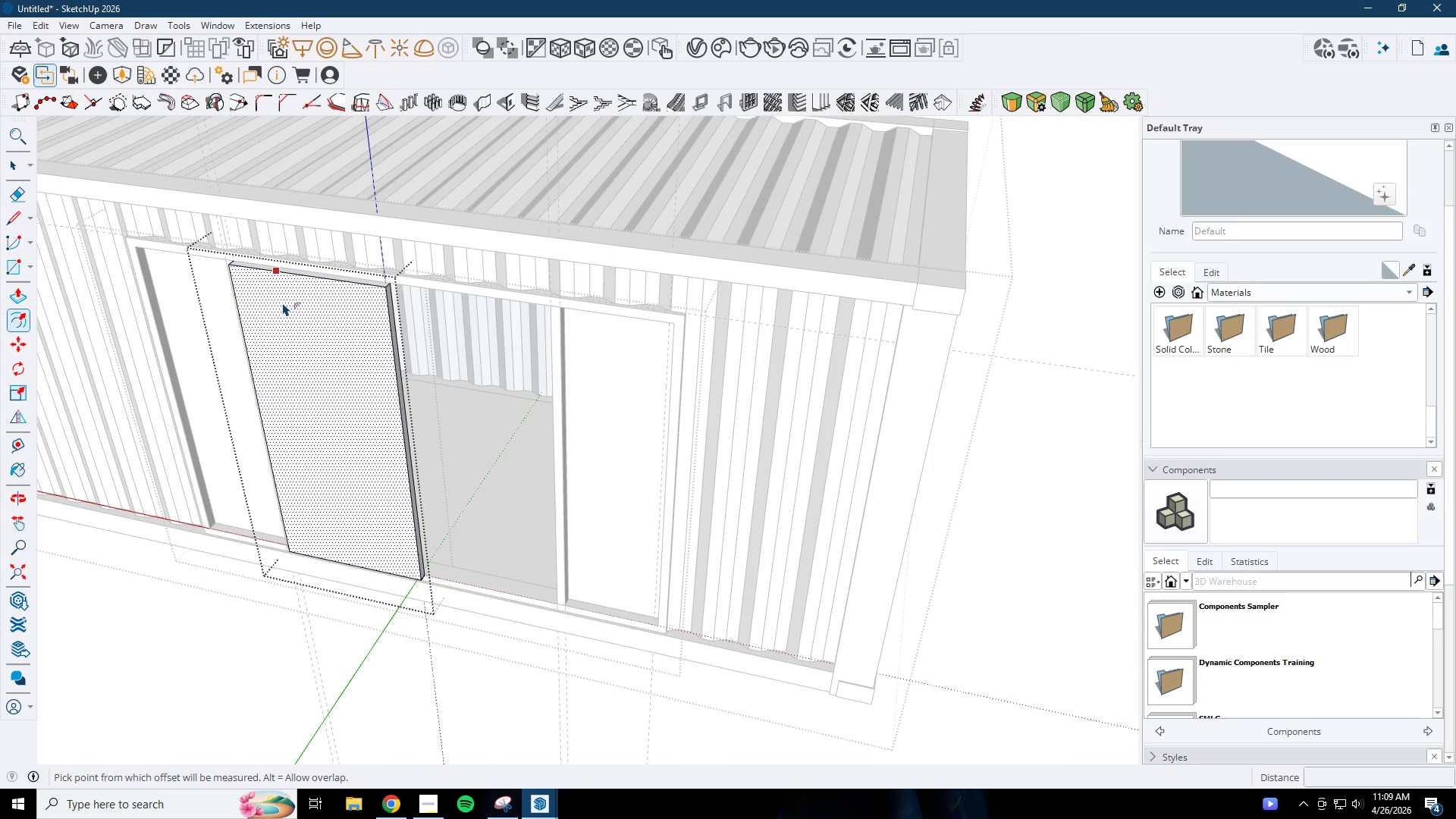 
left_click([281, 302])
 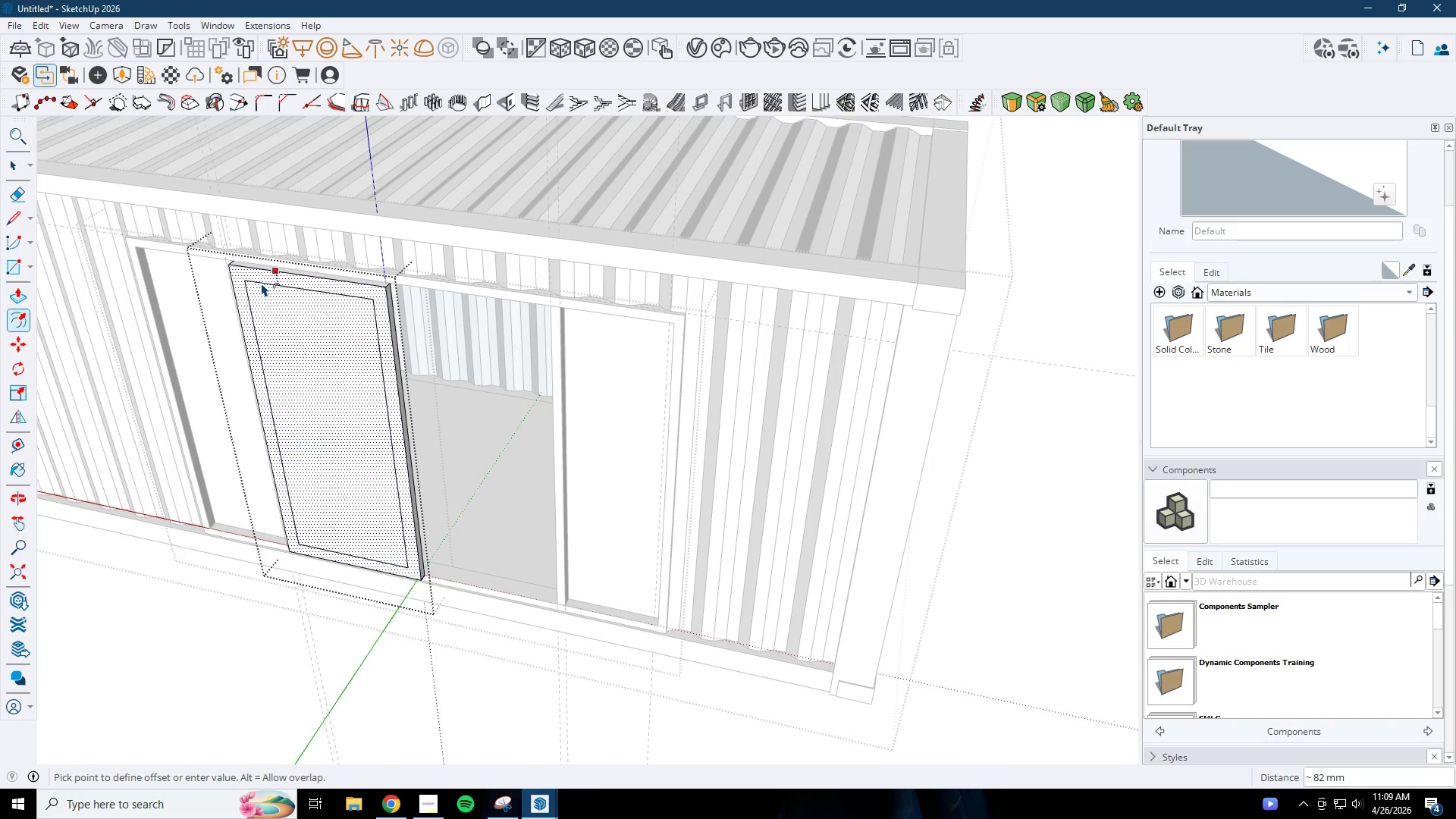 
key(Numpad5)
 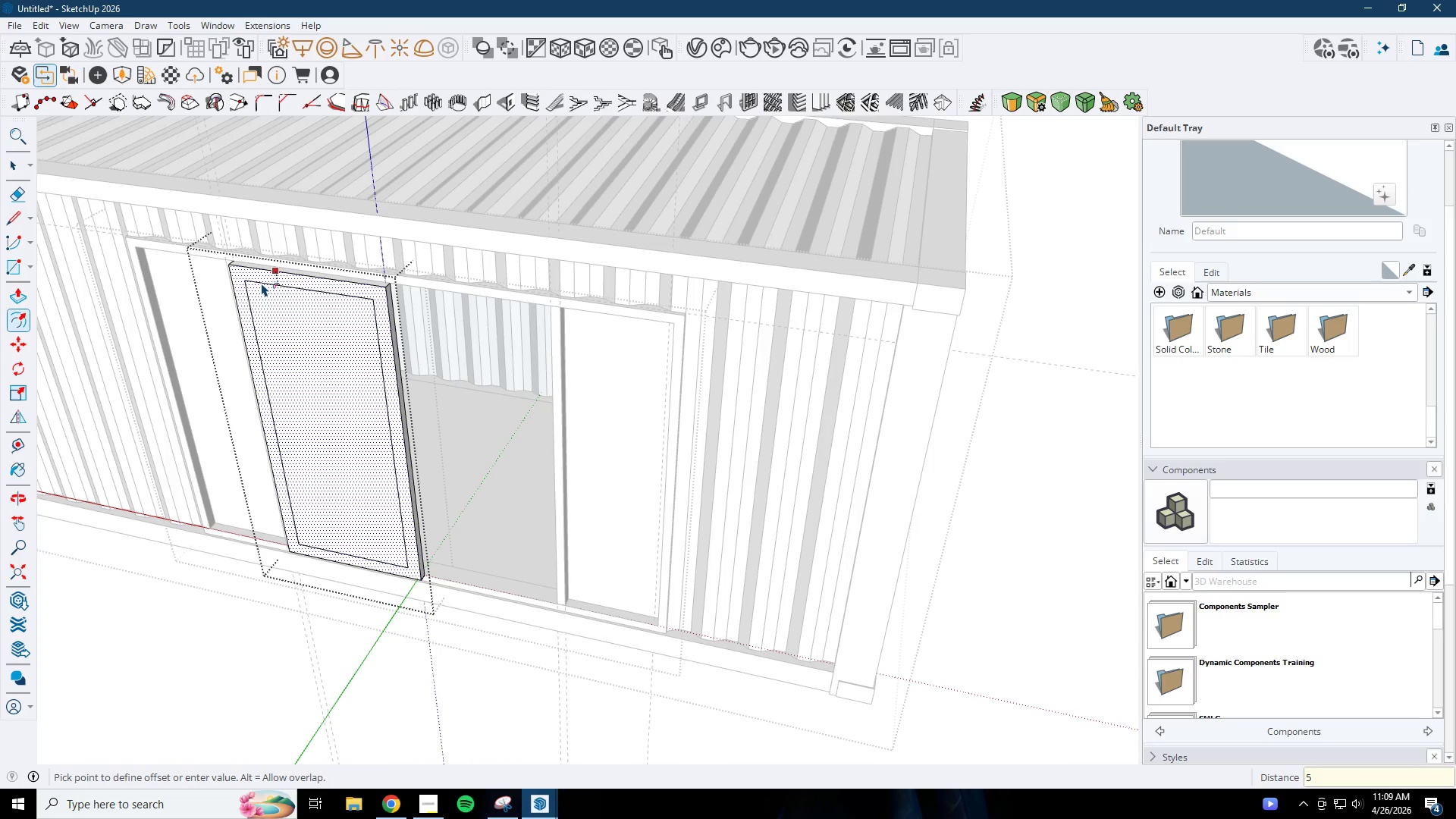 
key(Numpad0)
 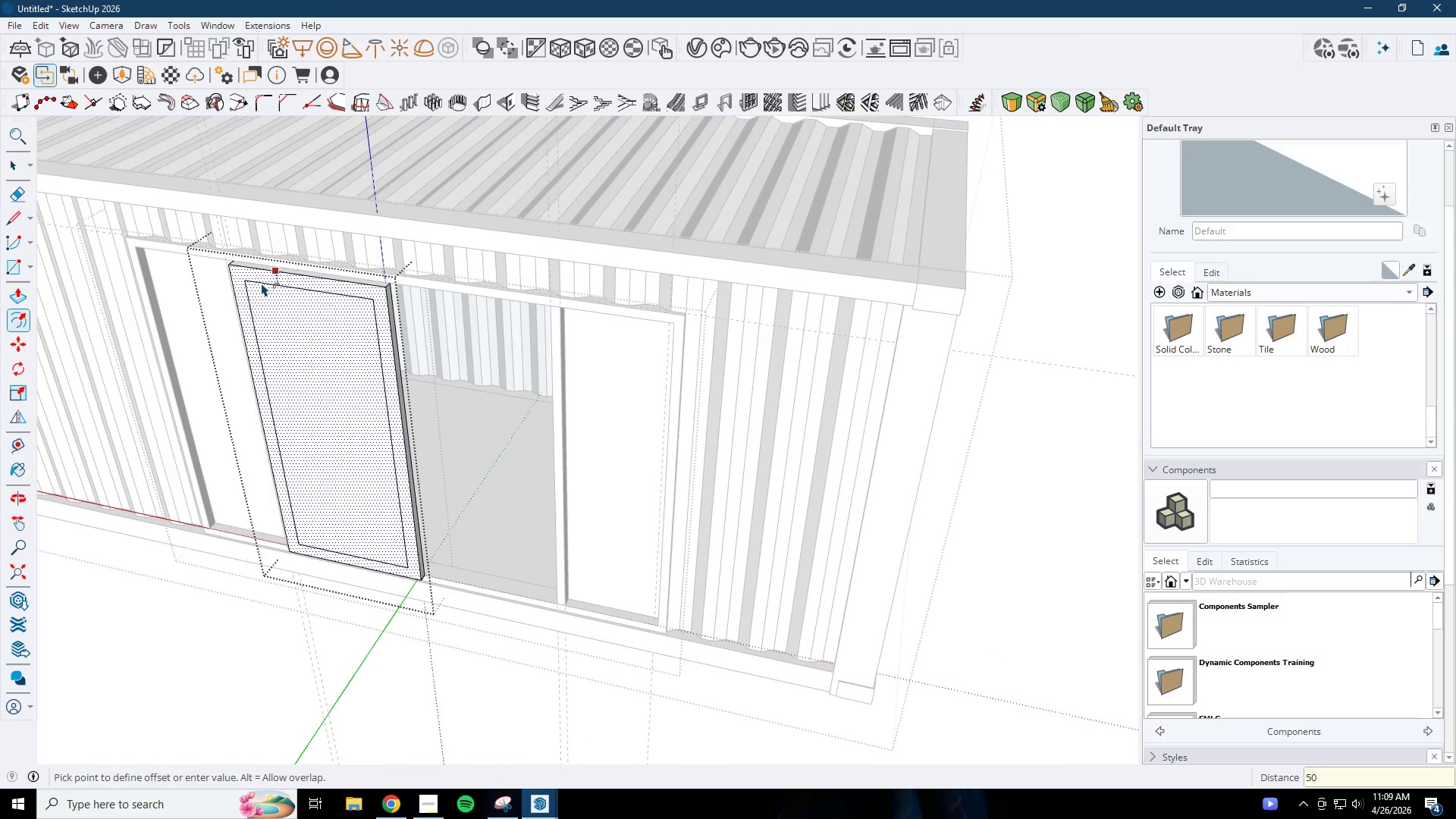 
key(NumpadEnter)
 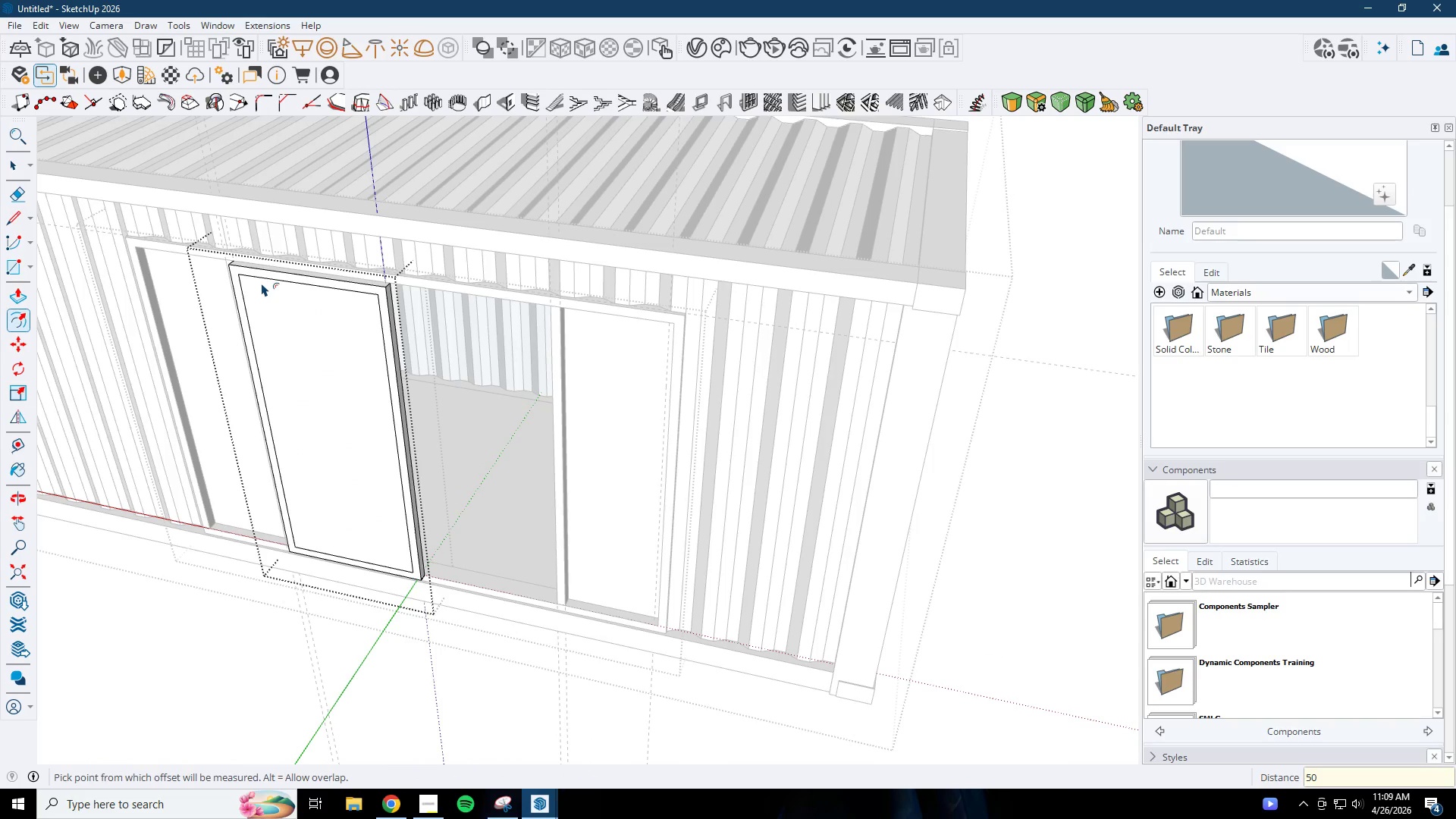 
key(P)
 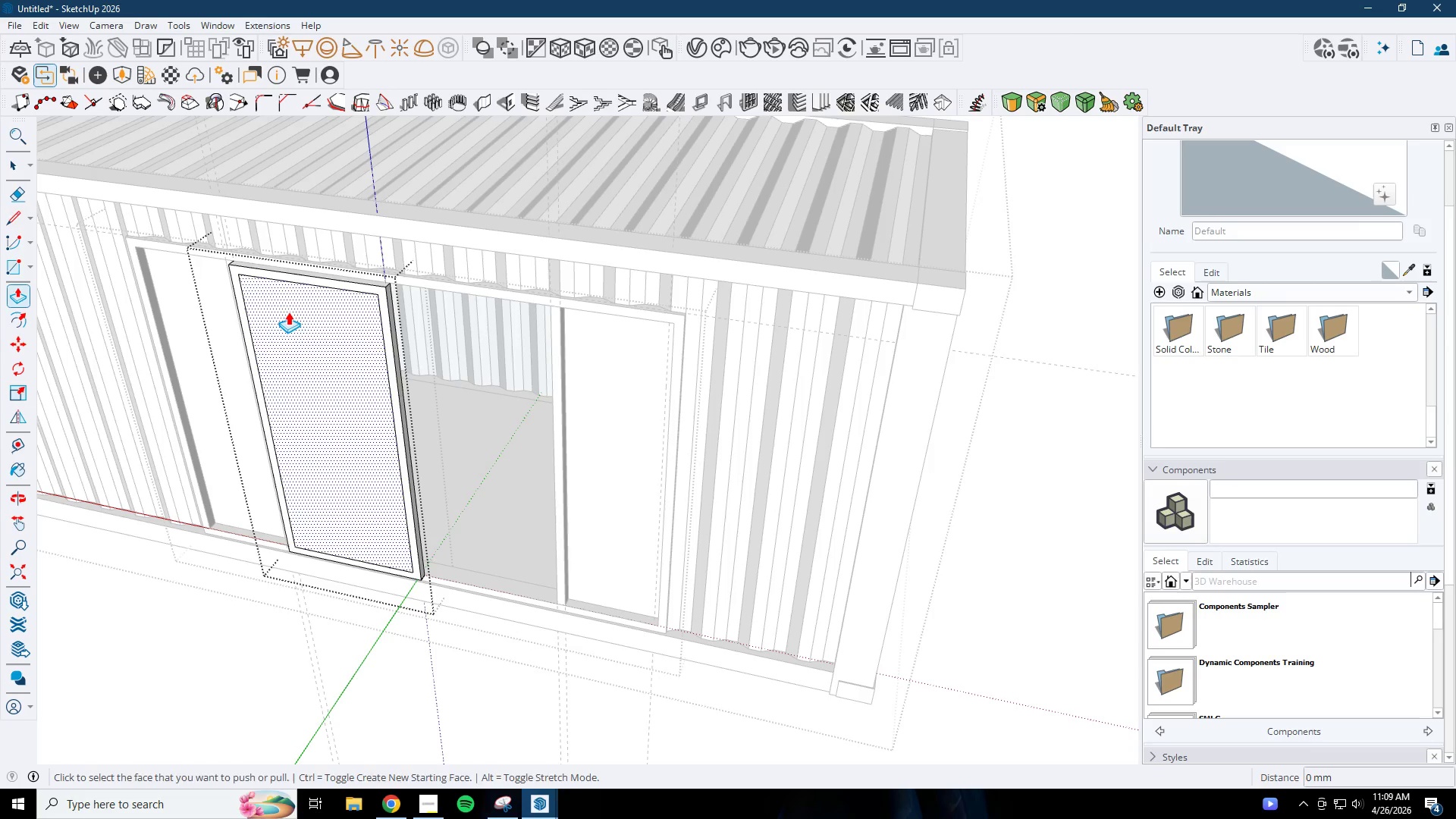 
left_click_drag(start_coordinate=[288, 312], to_coordinate=[288, 318])
 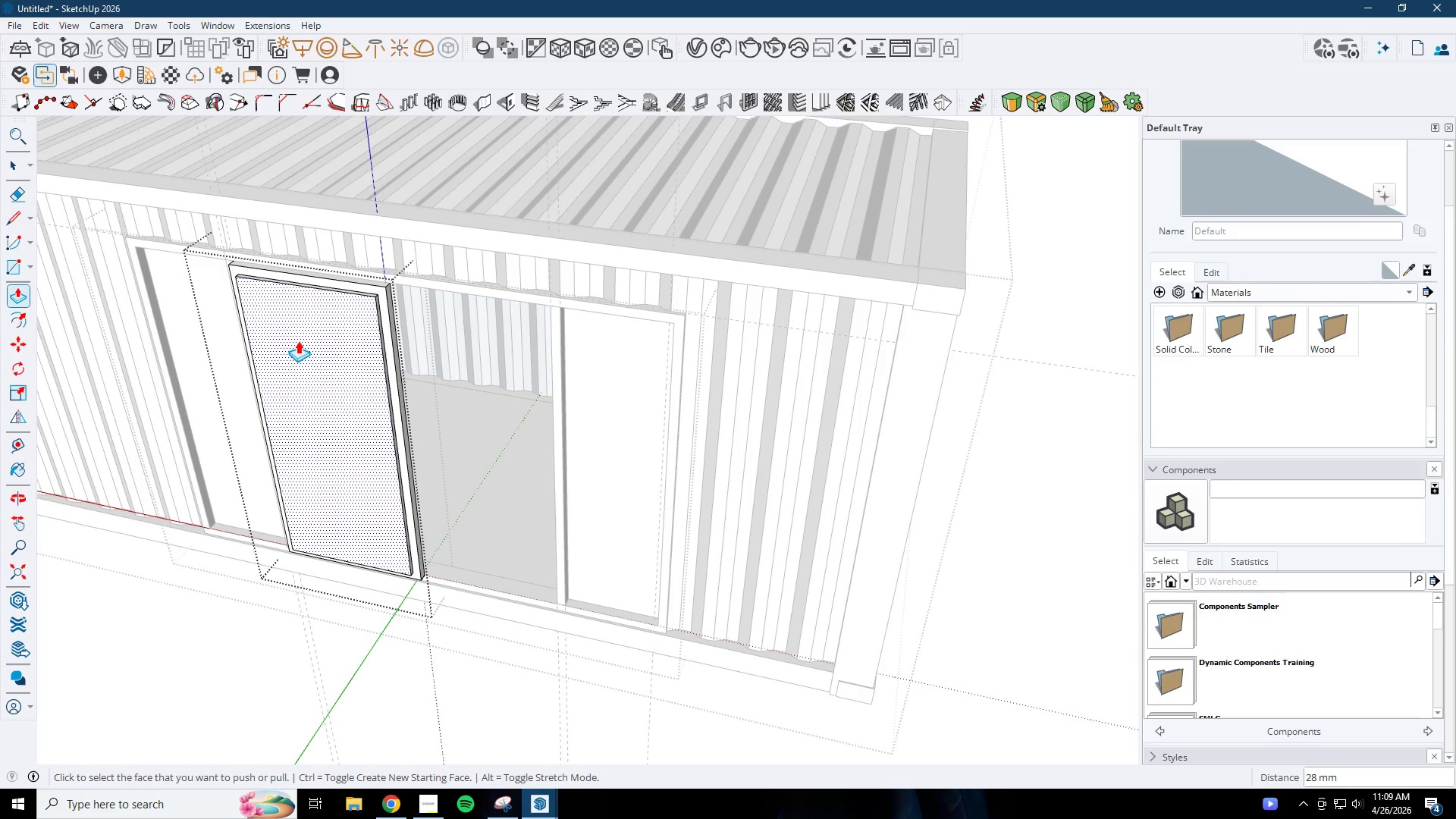 
key(Control+Z)
 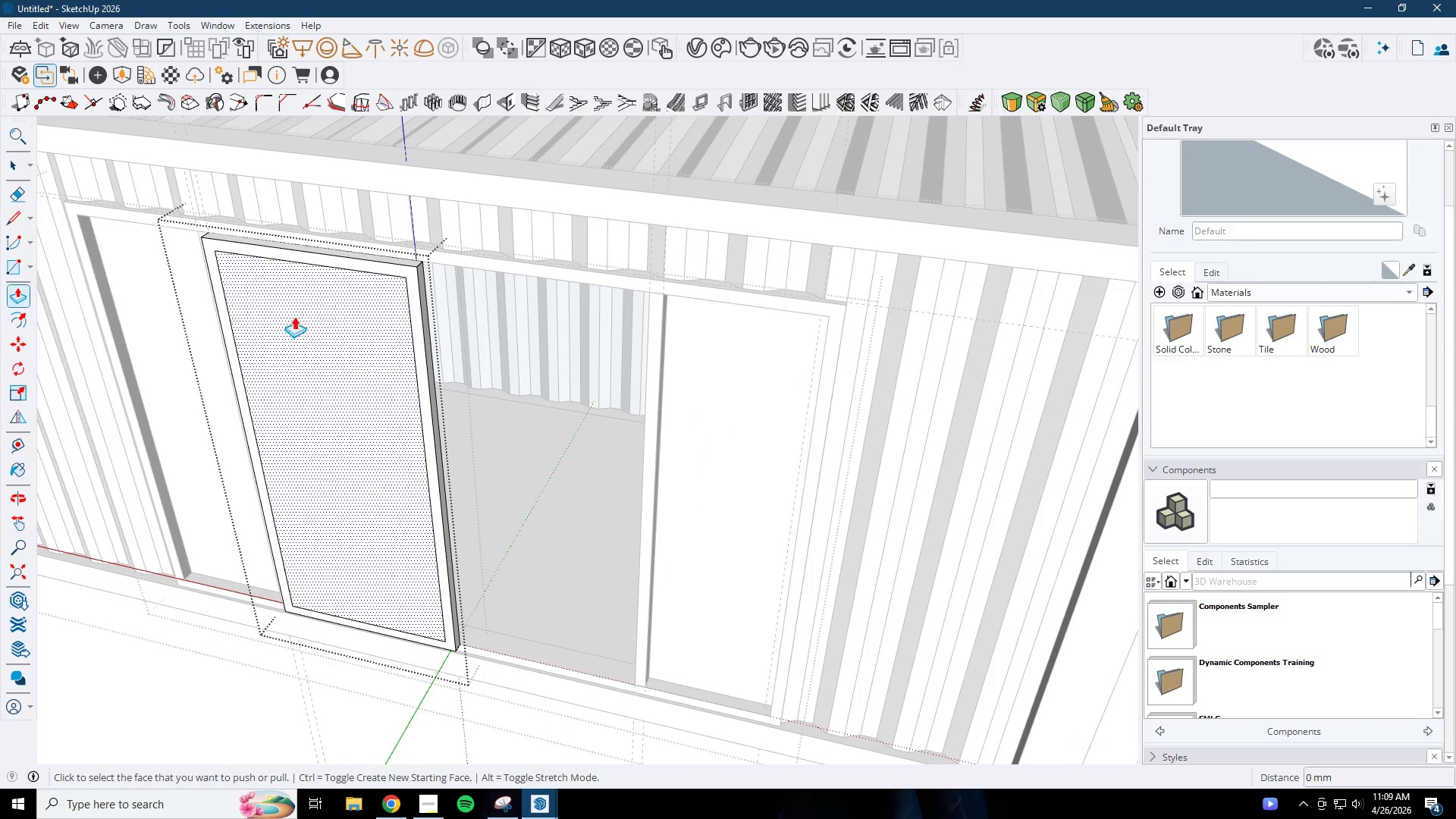 
scroll: coordinate [304, 340], scroll_direction: up, amount: 3.0
 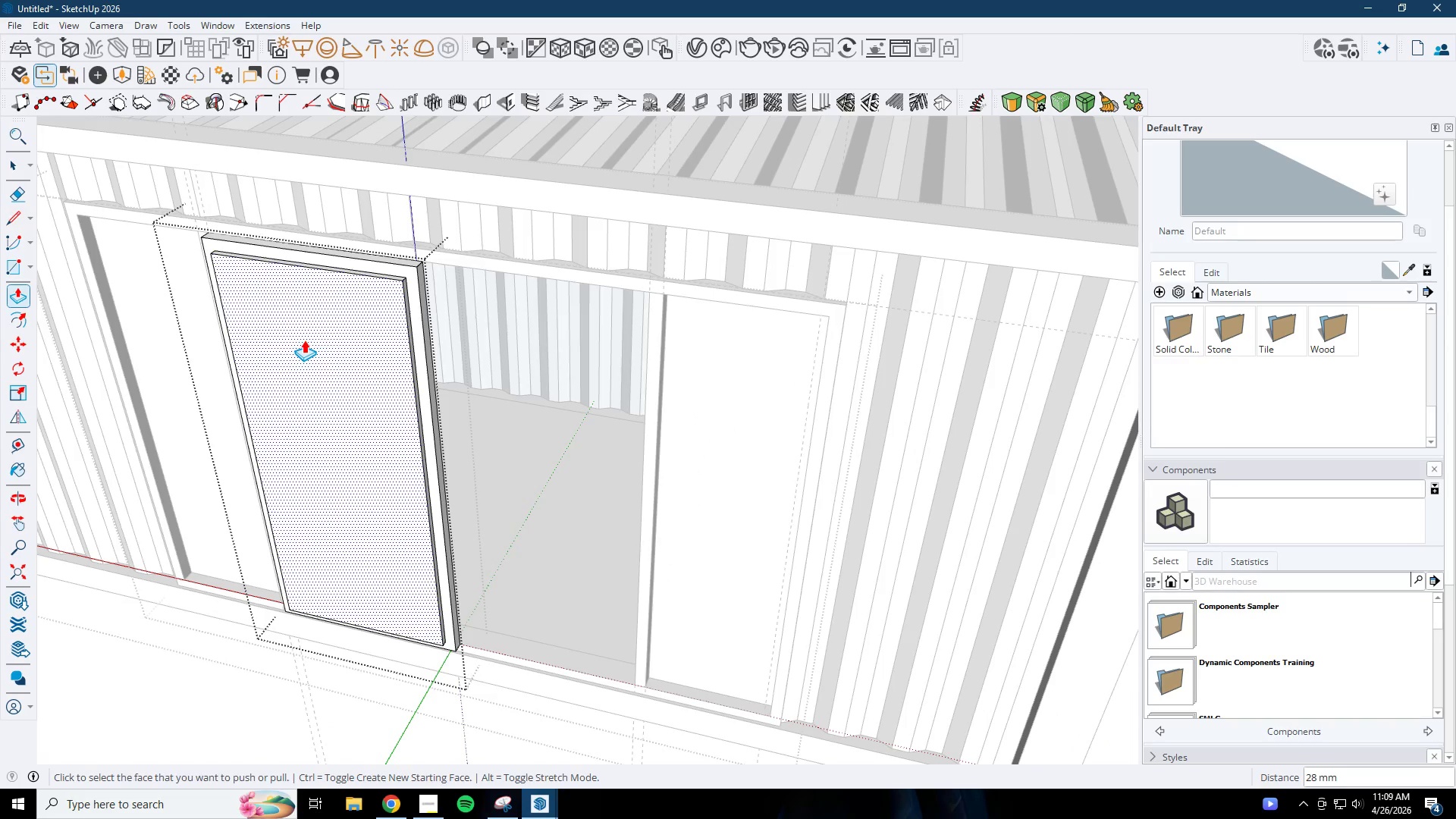 
left_click([282, 310])
 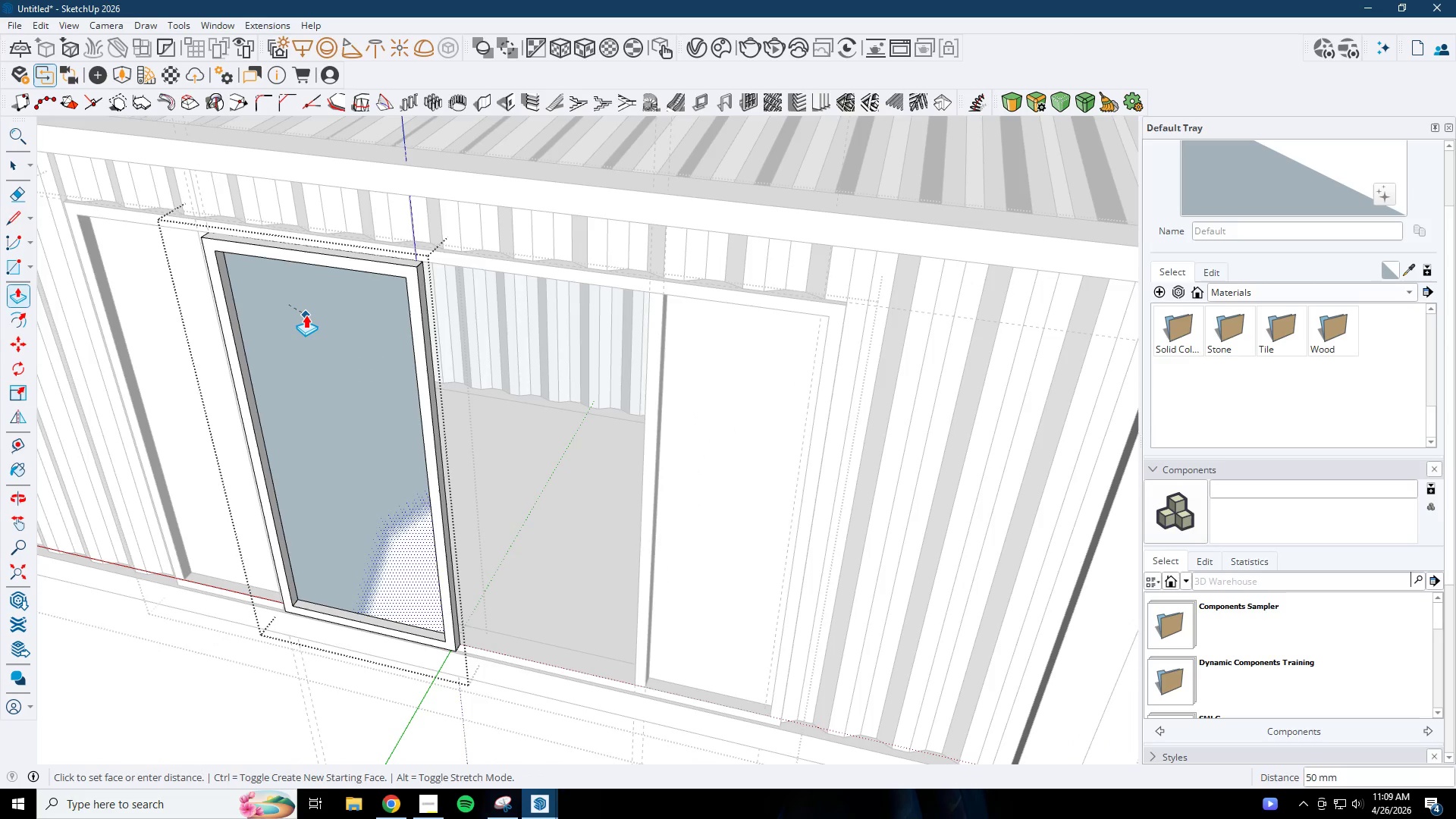 
left_click([306, 315])
 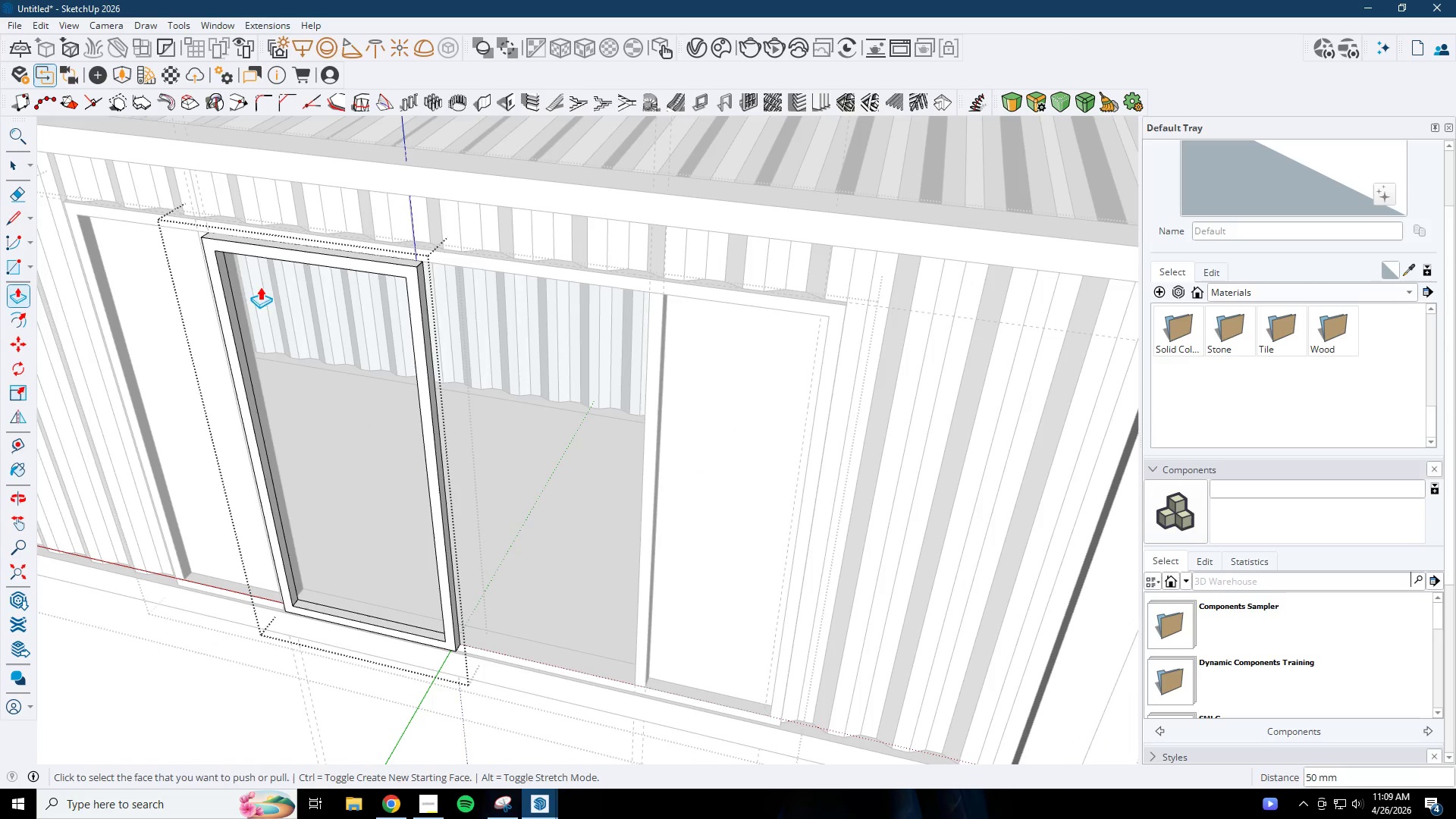 
key(Semicolon)
 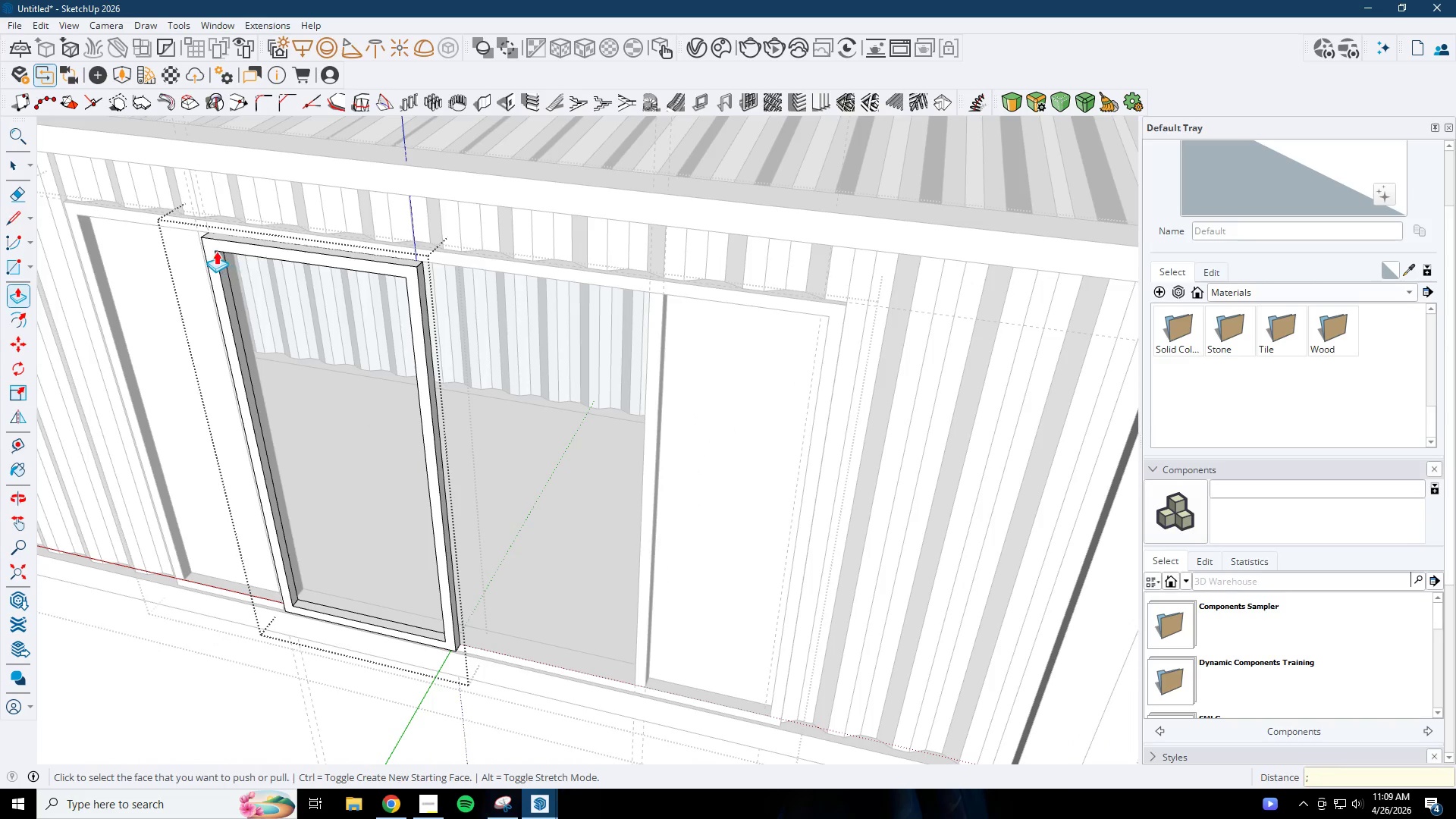 
key(L)
 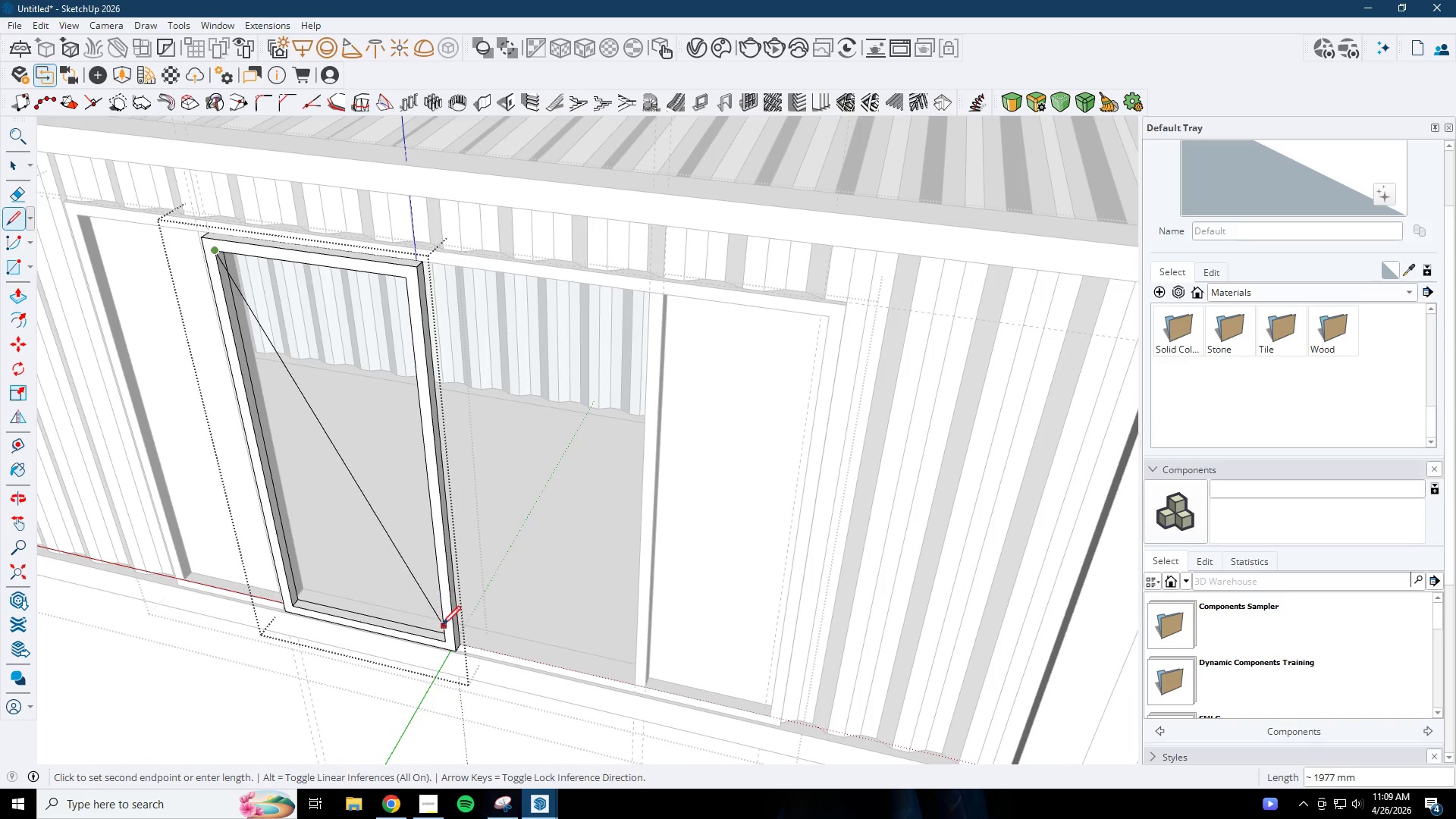 
left_click([447, 634])
 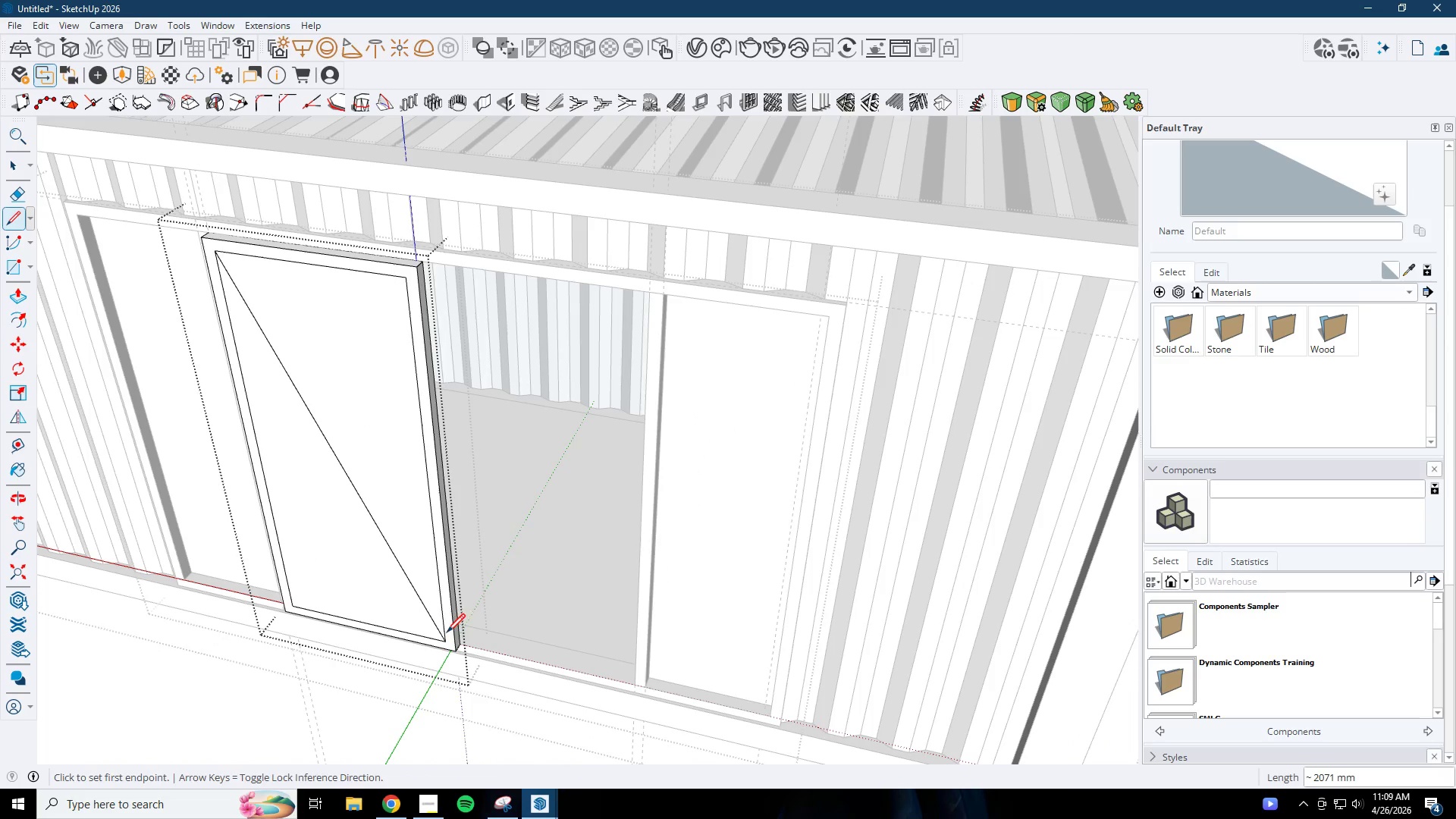 
key(E)
 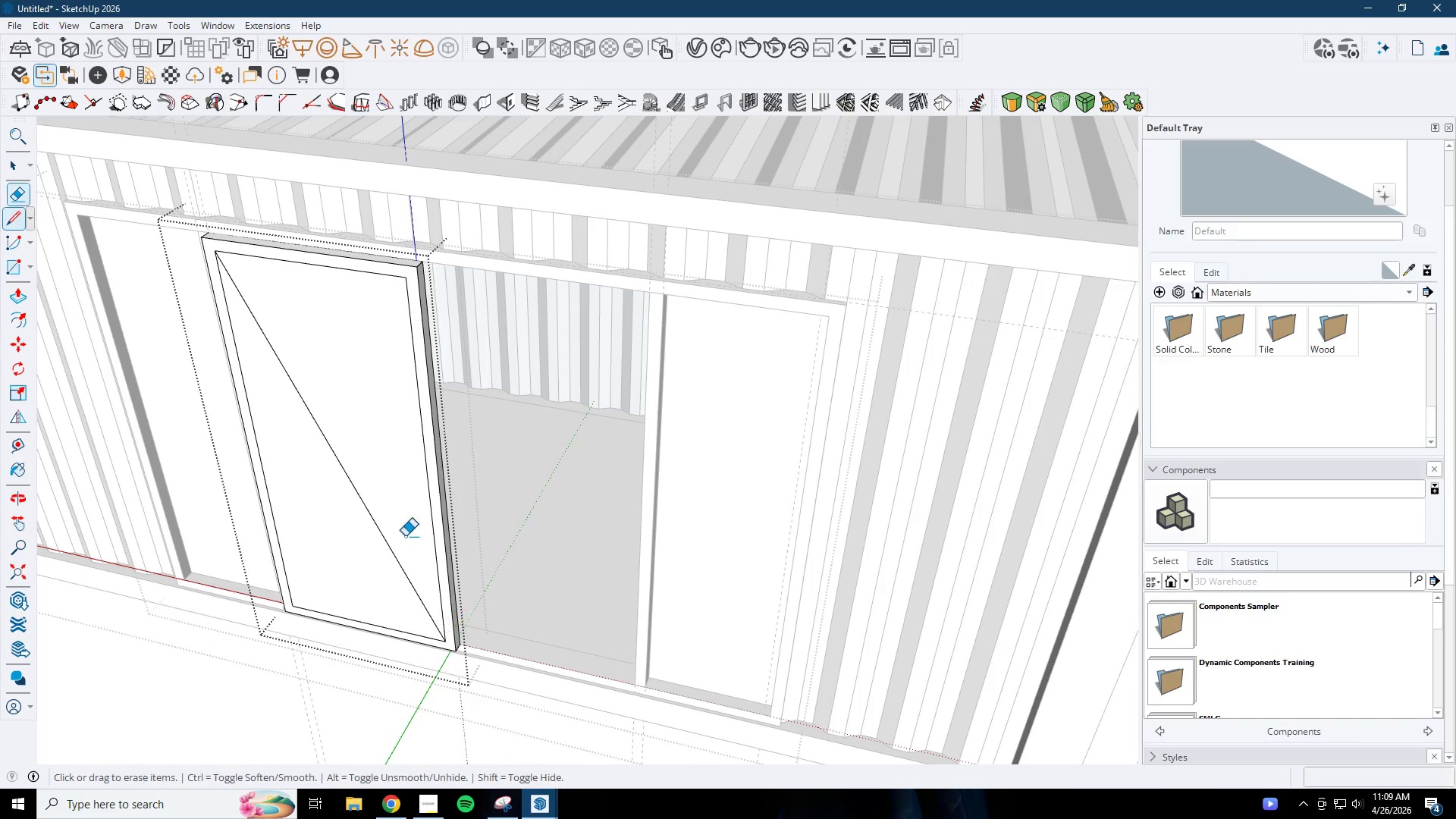 
left_click_drag(start_coordinate=[394, 522], to_coordinate=[359, 529])
 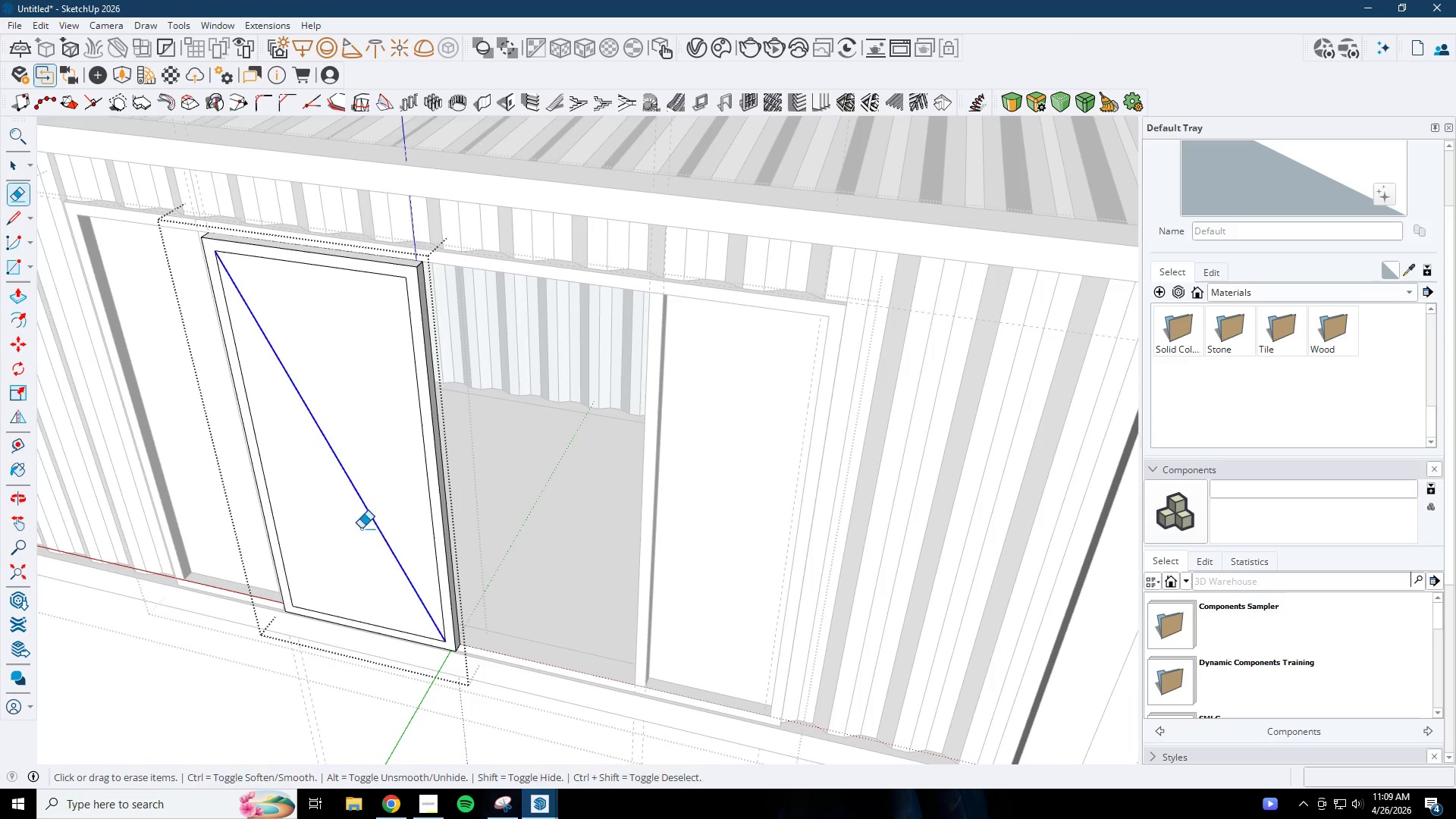 
key(Space)
 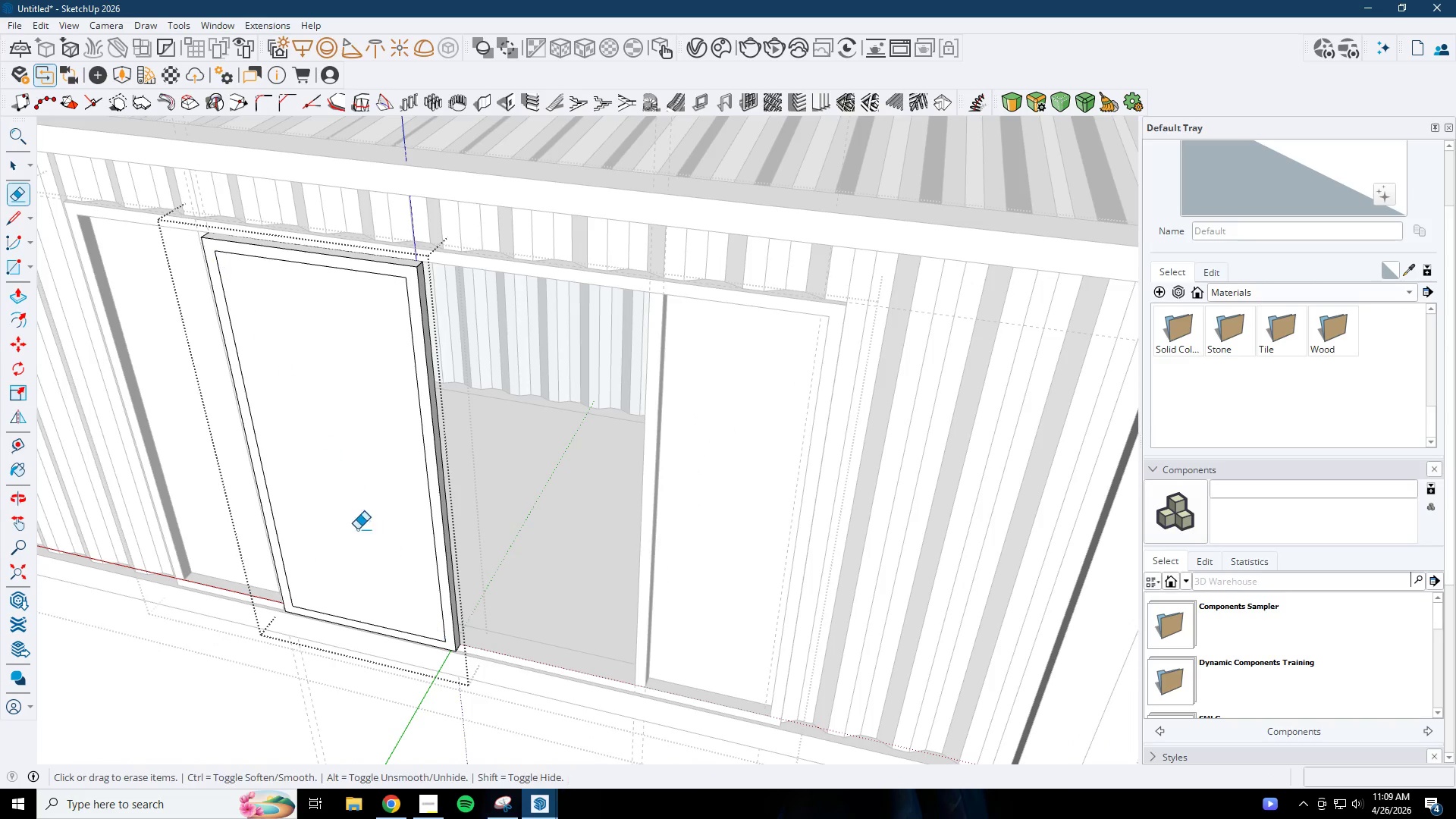 
triple_click([362, 505])
 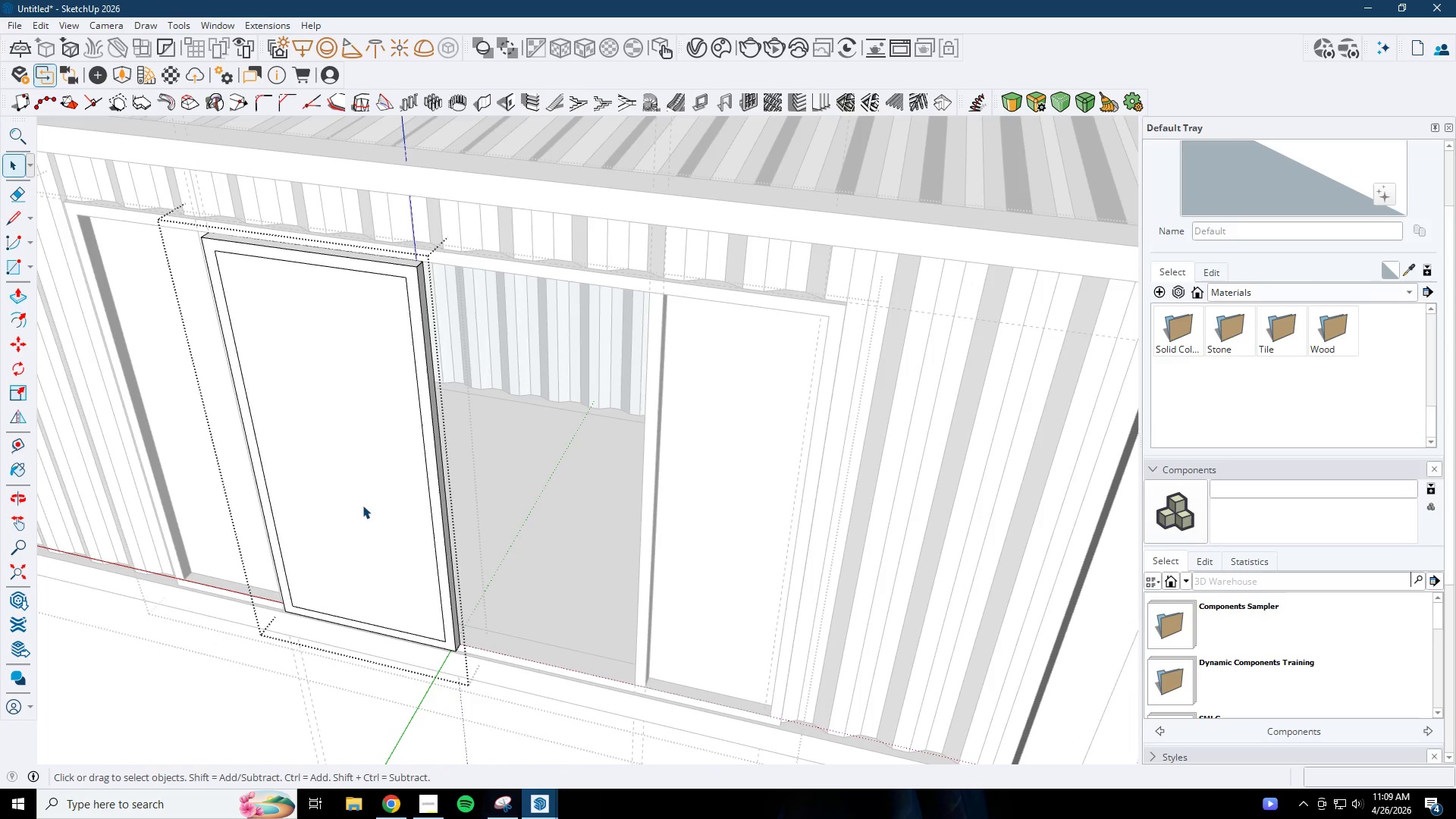 
triple_click([362, 505])
 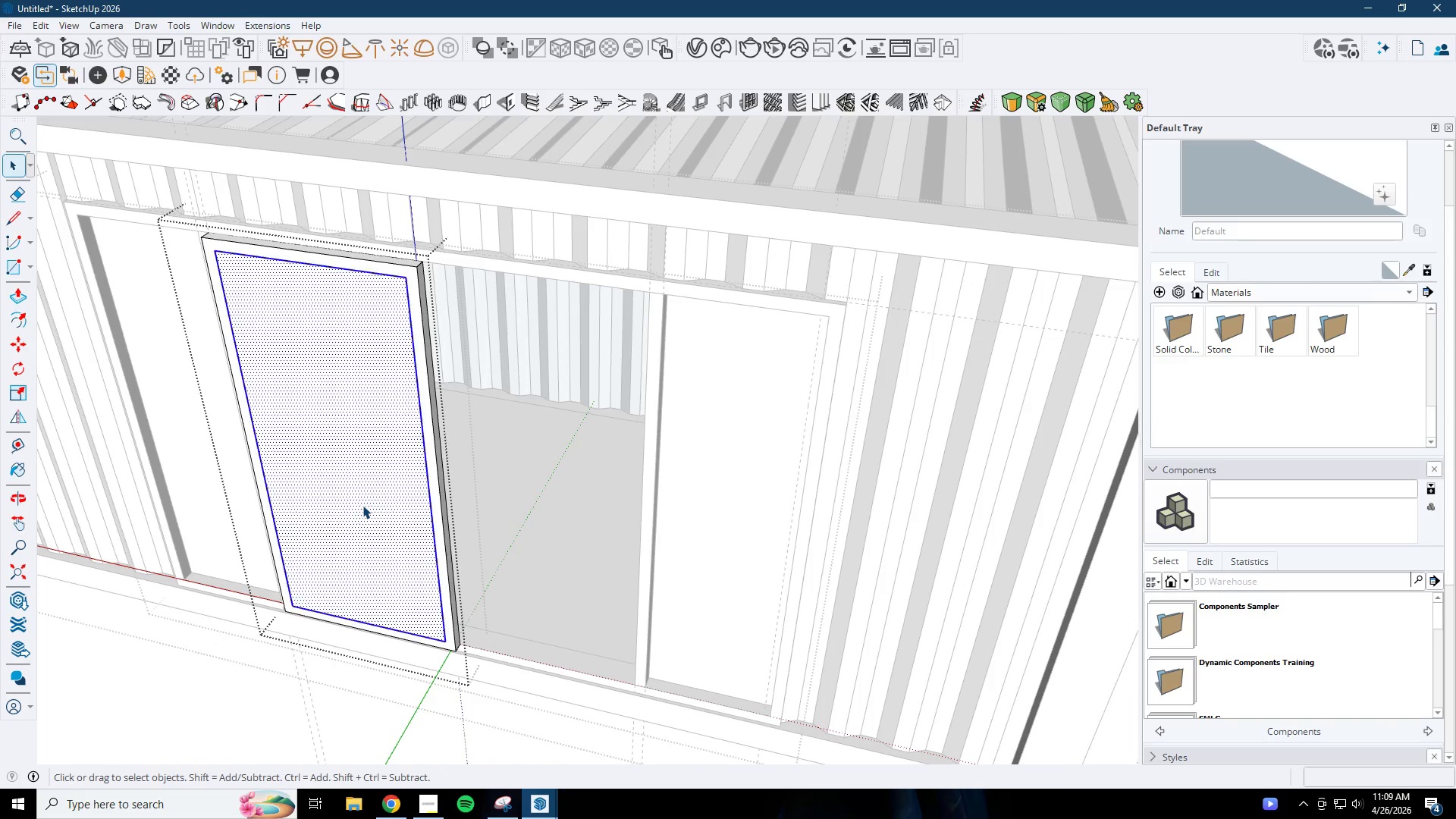 
right_click([362, 505])
 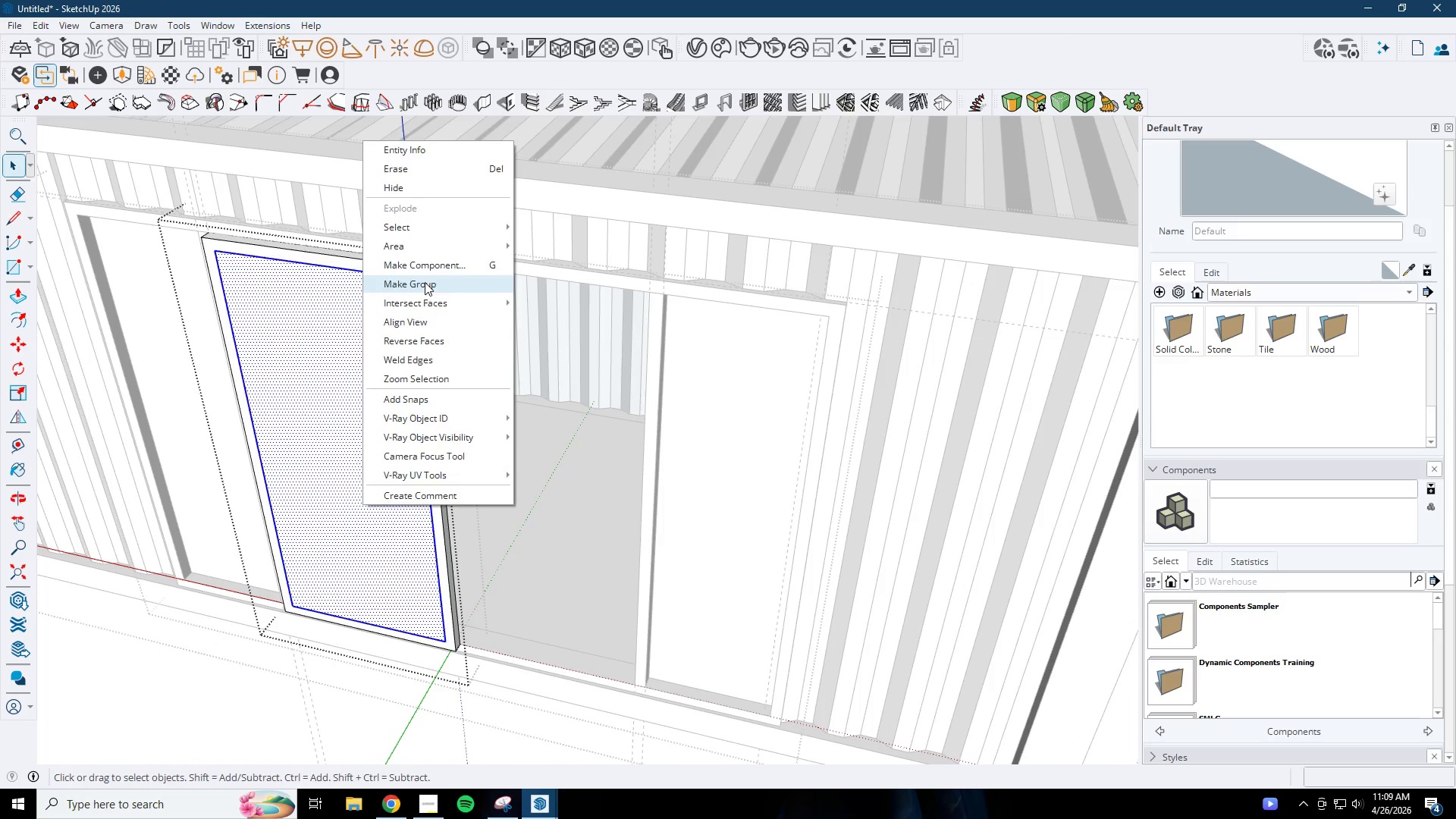 
double_click([337, 373])
 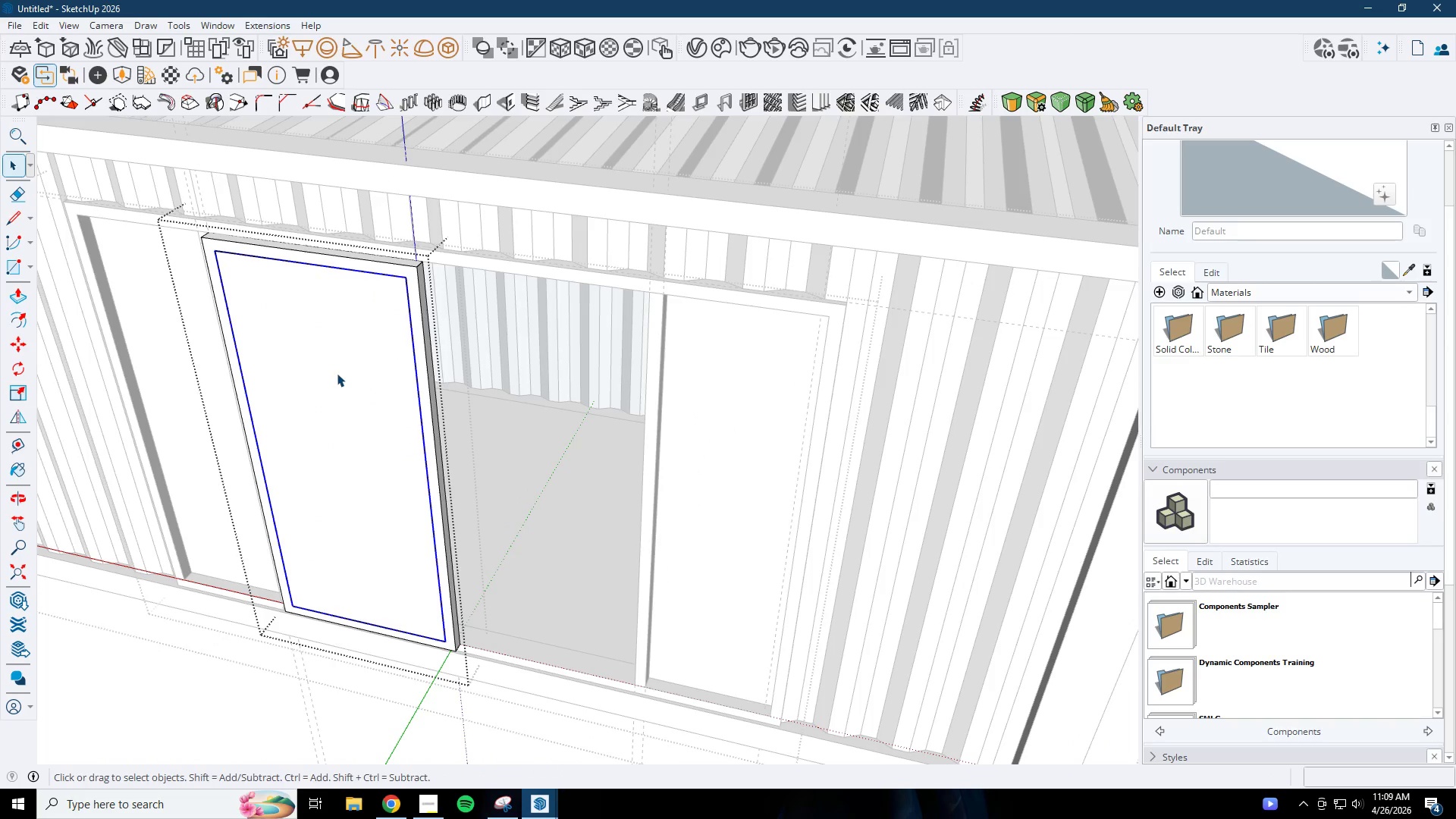 
triple_click([337, 373])
 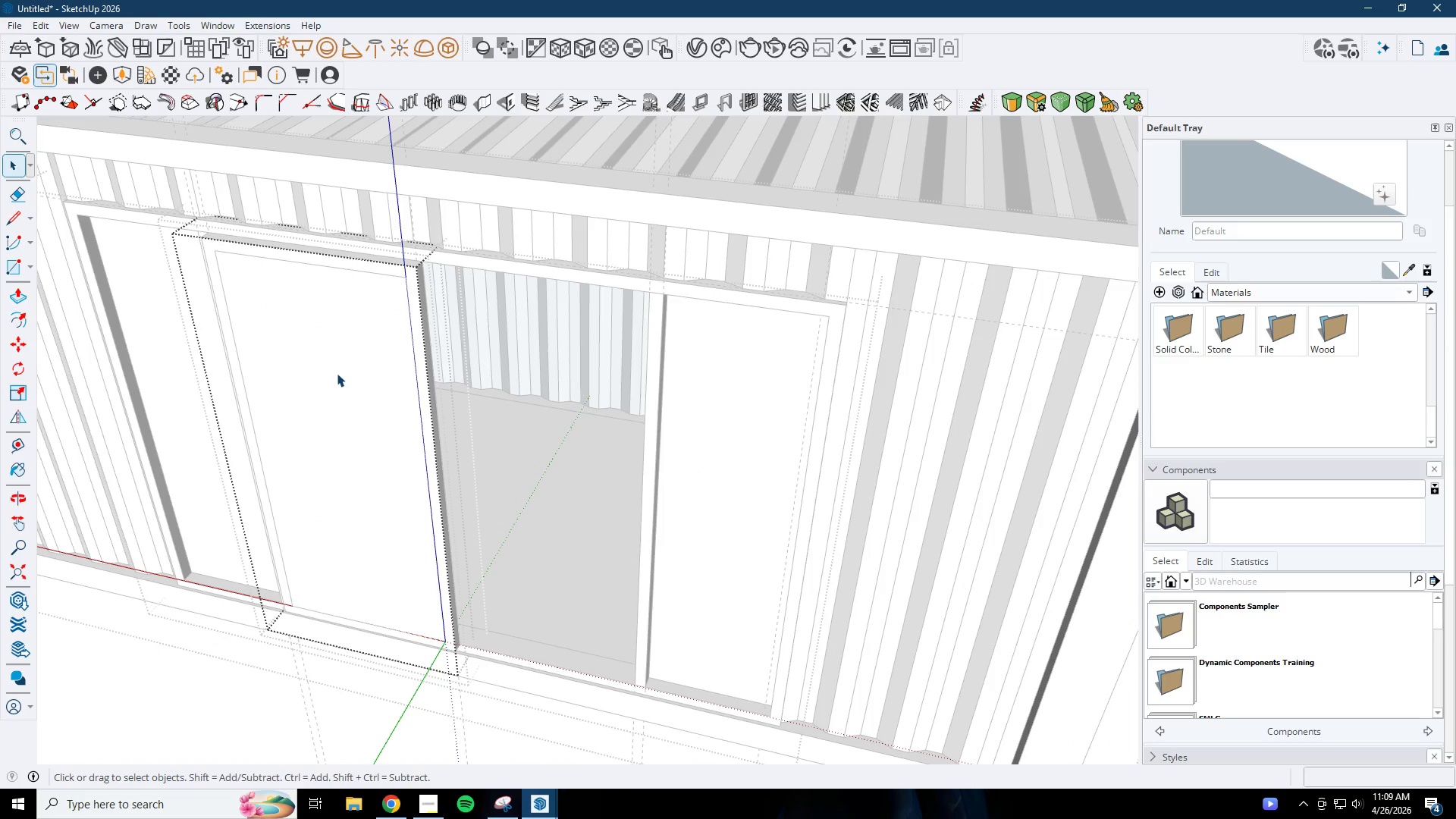 
key(P)
 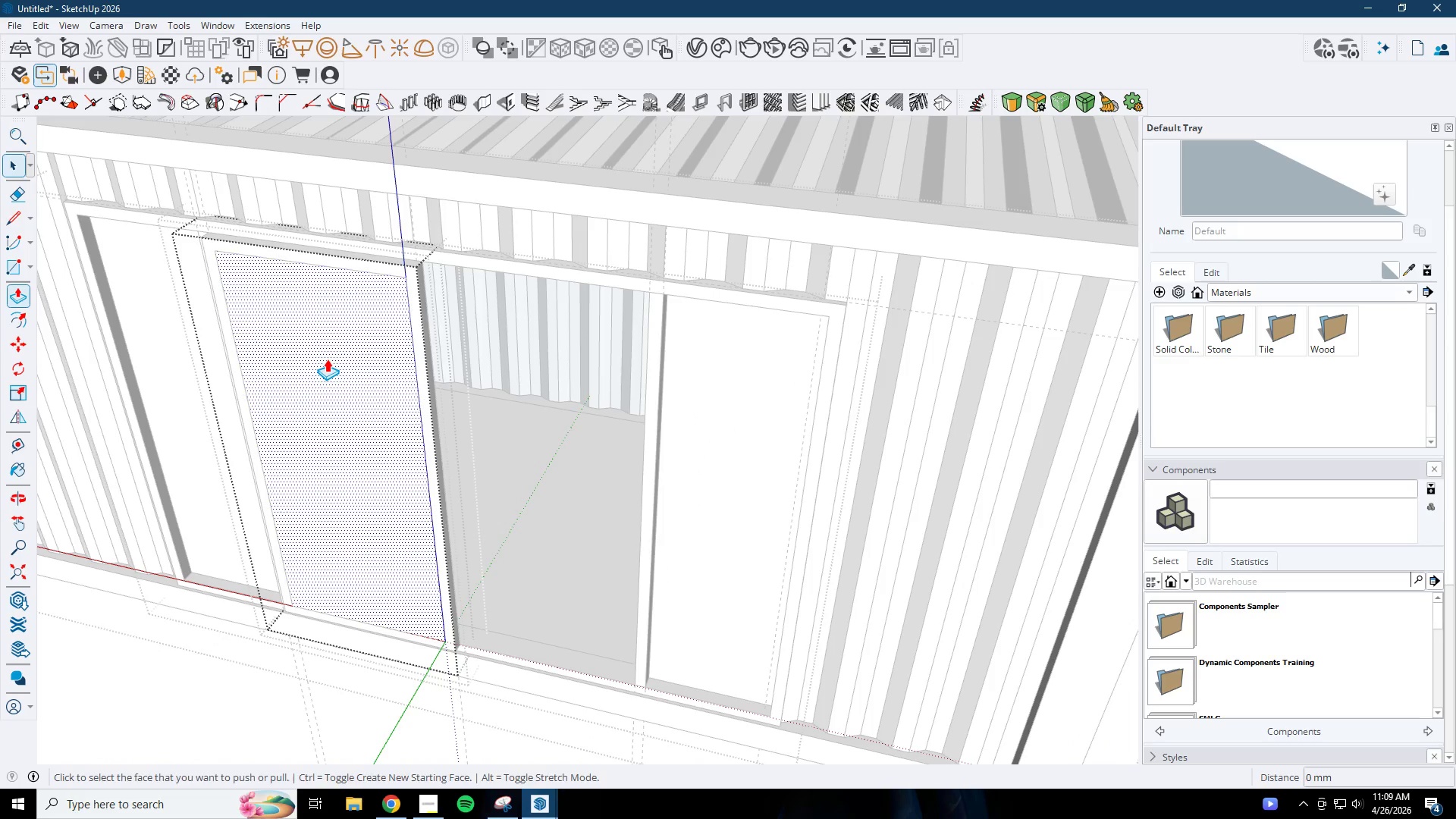 
triple_click([327, 359])
 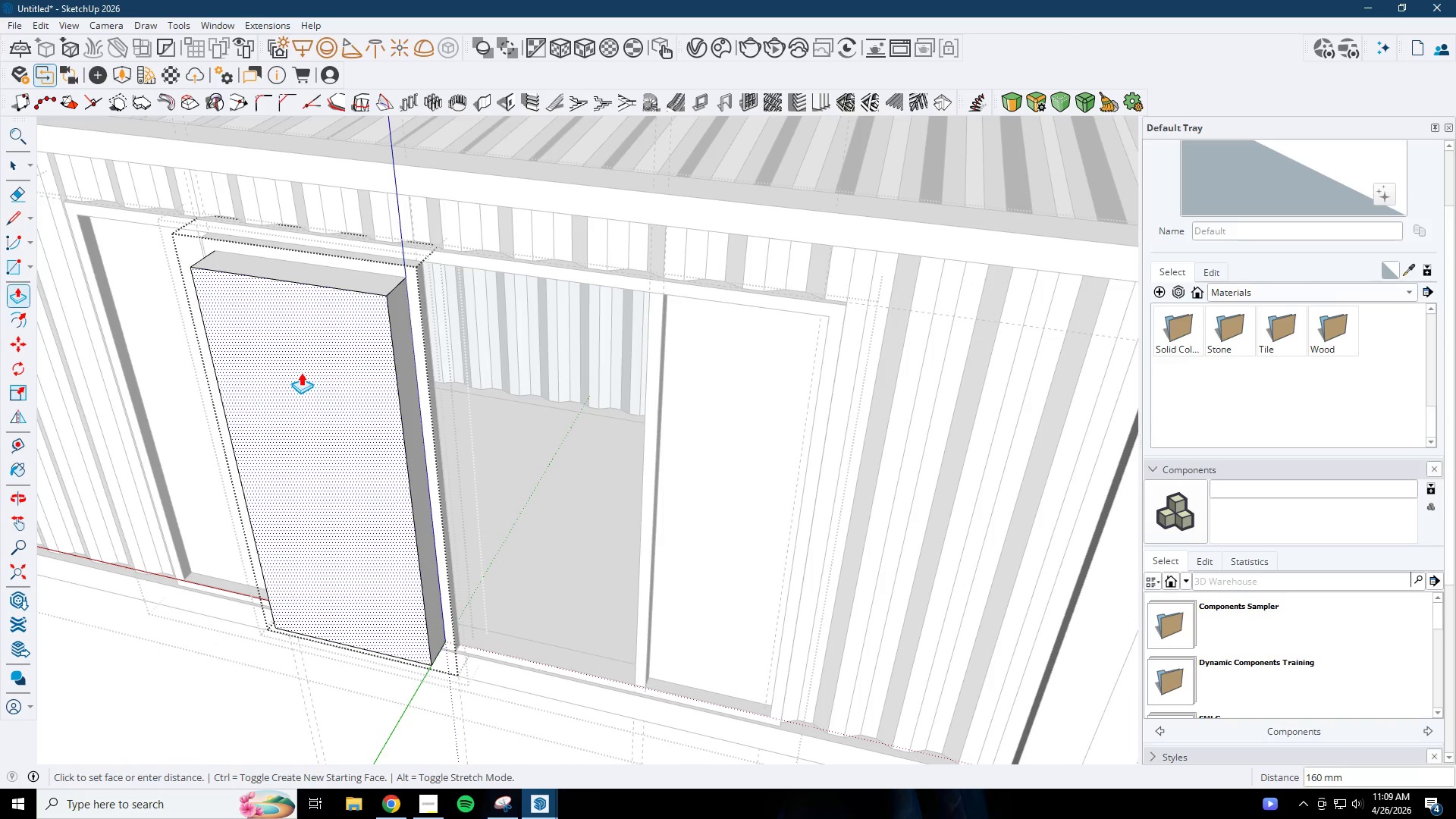 
key(Numpad6)
 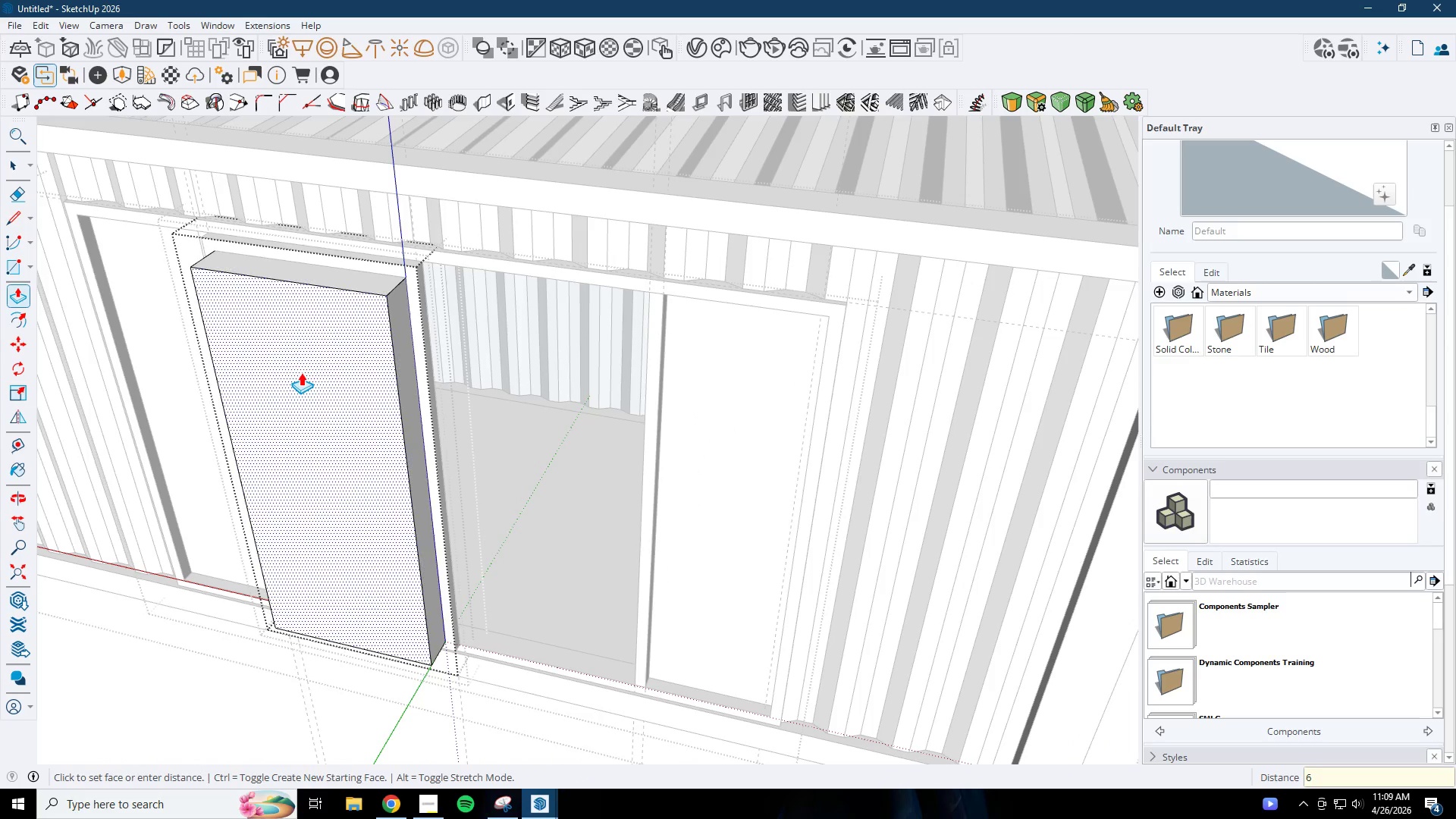 
key(NumpadEnter)
 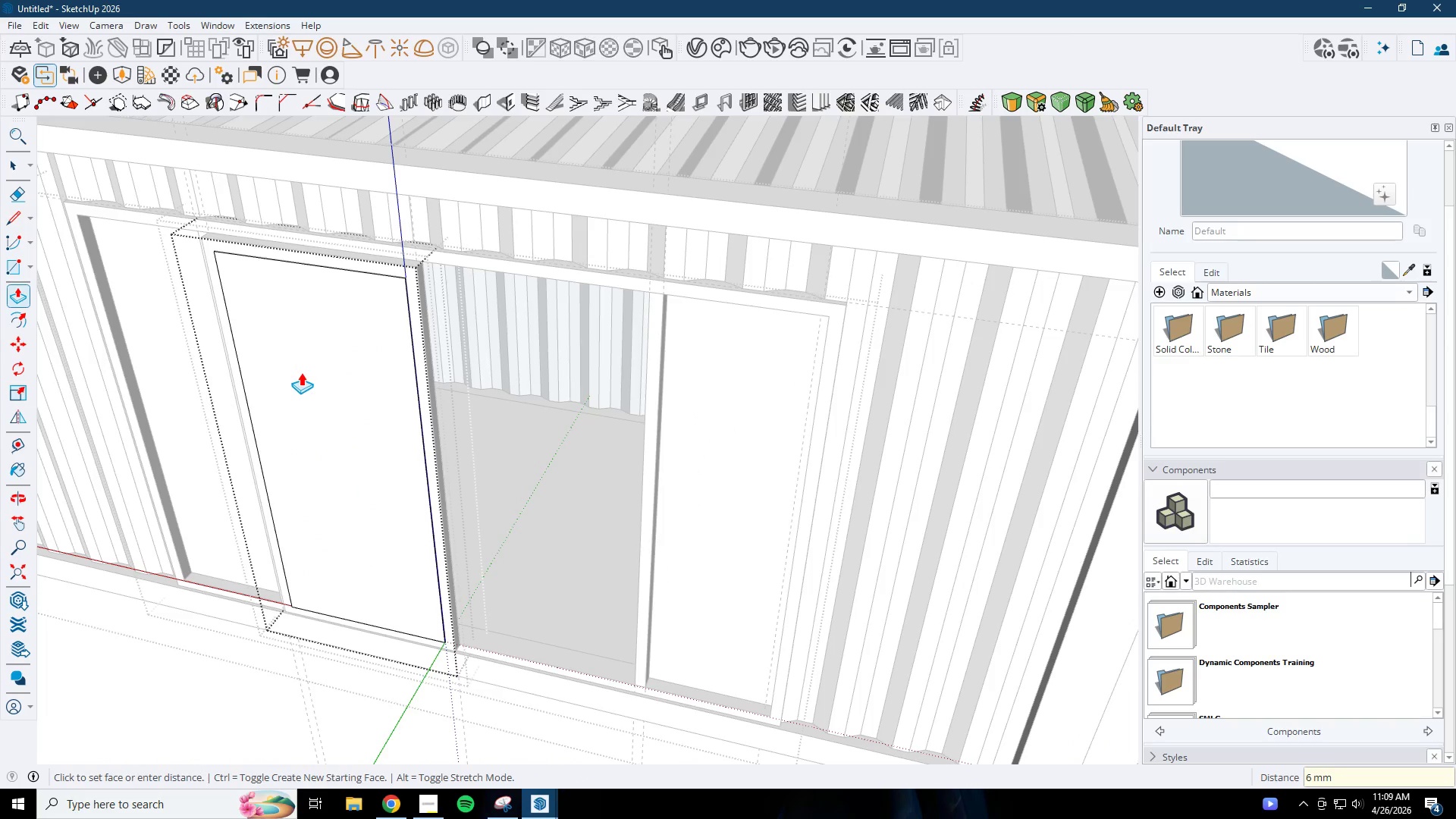 
key(Space)
 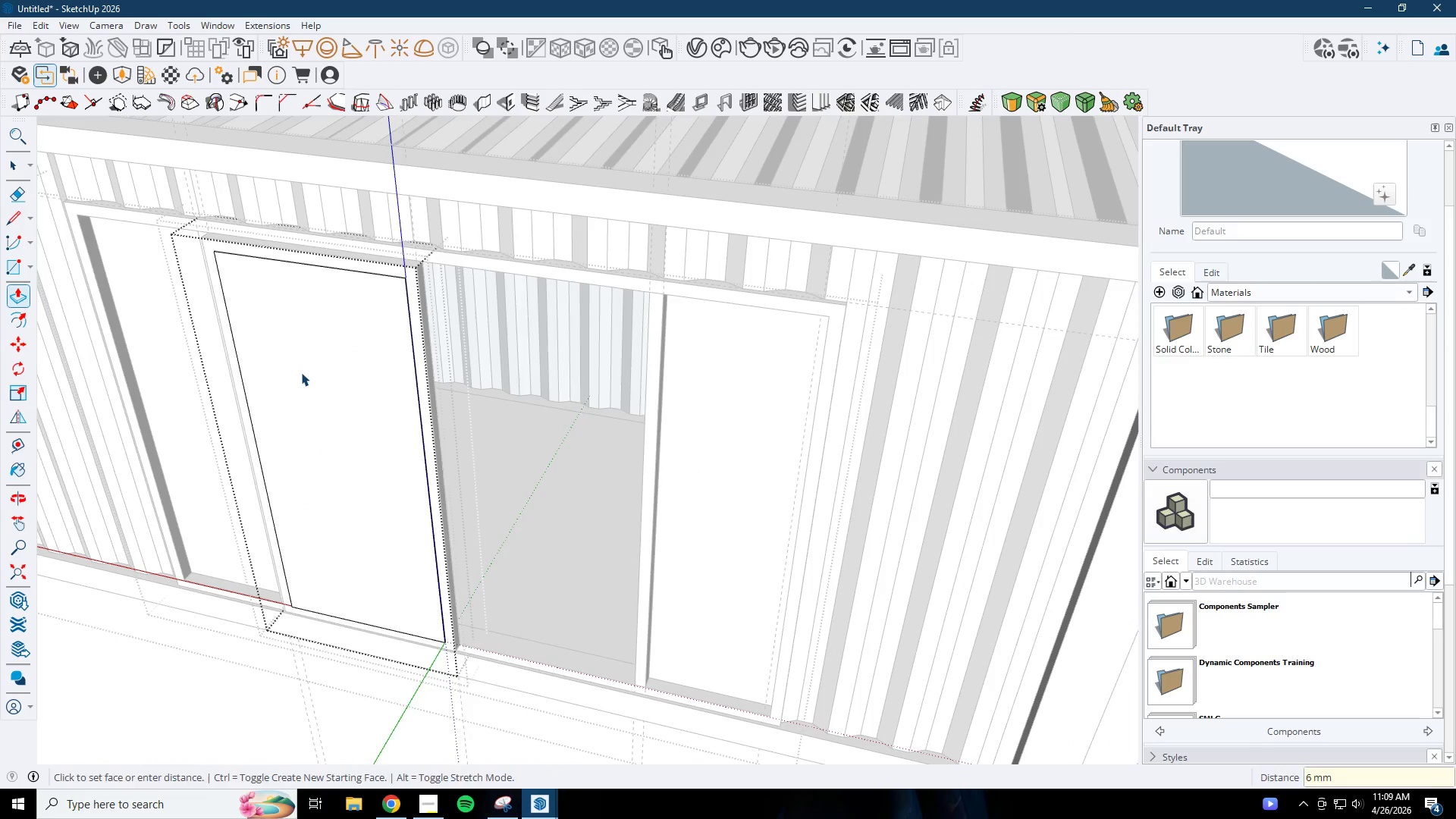 
key(Escape)
 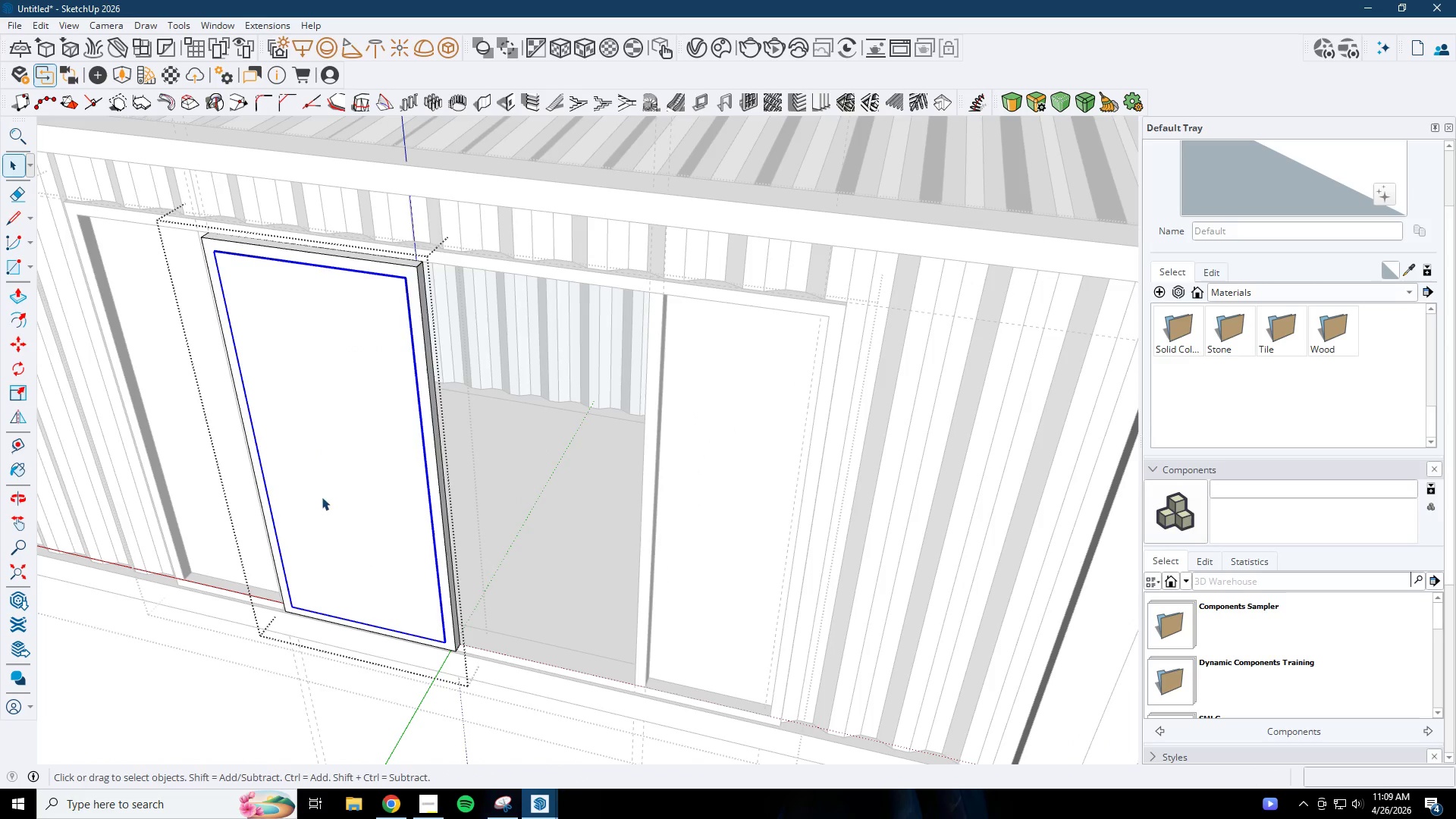 
key(M)
 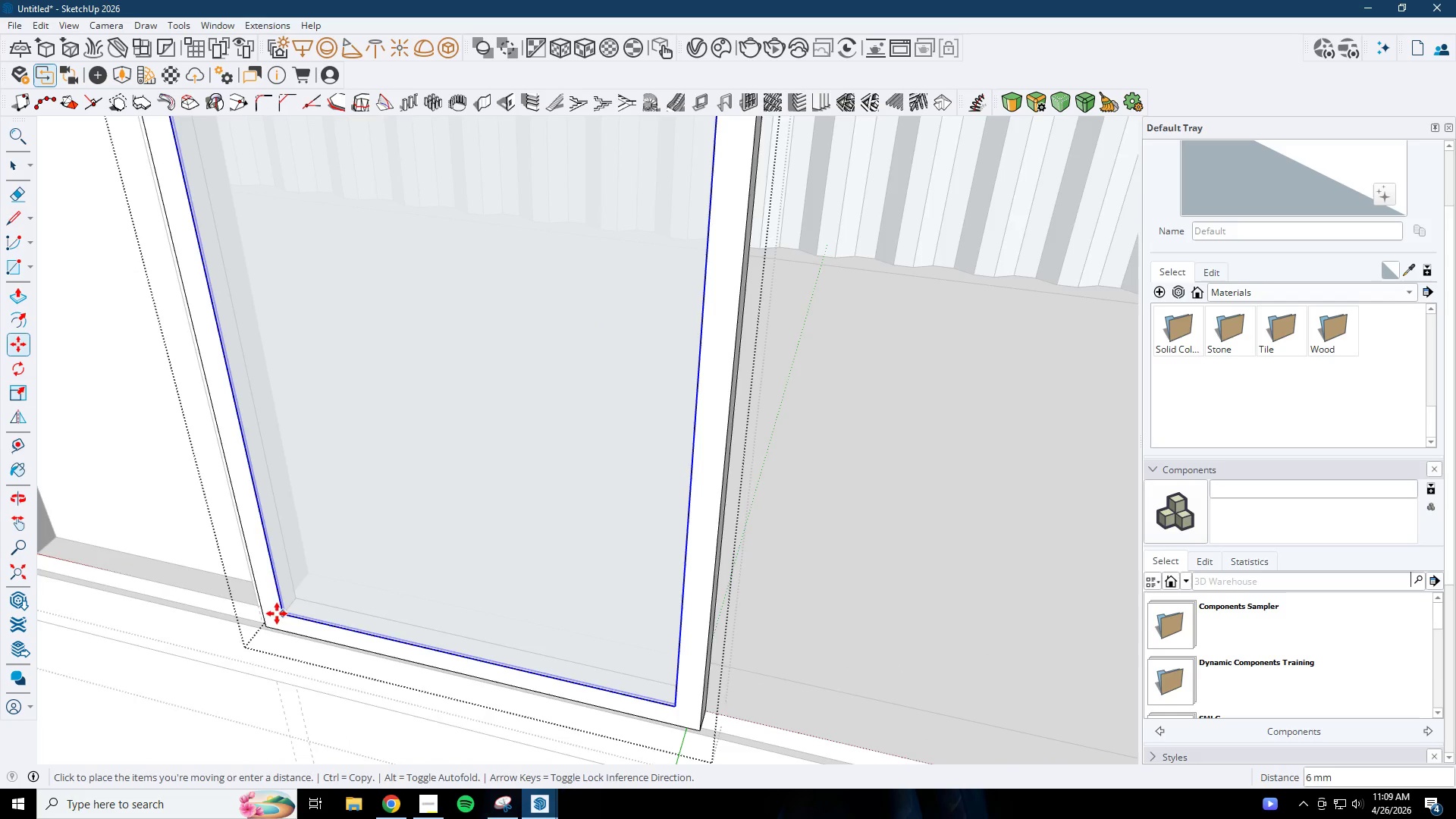 
scroll: coordinate [275, 589], scroll_direction: up, amount: 13.0
 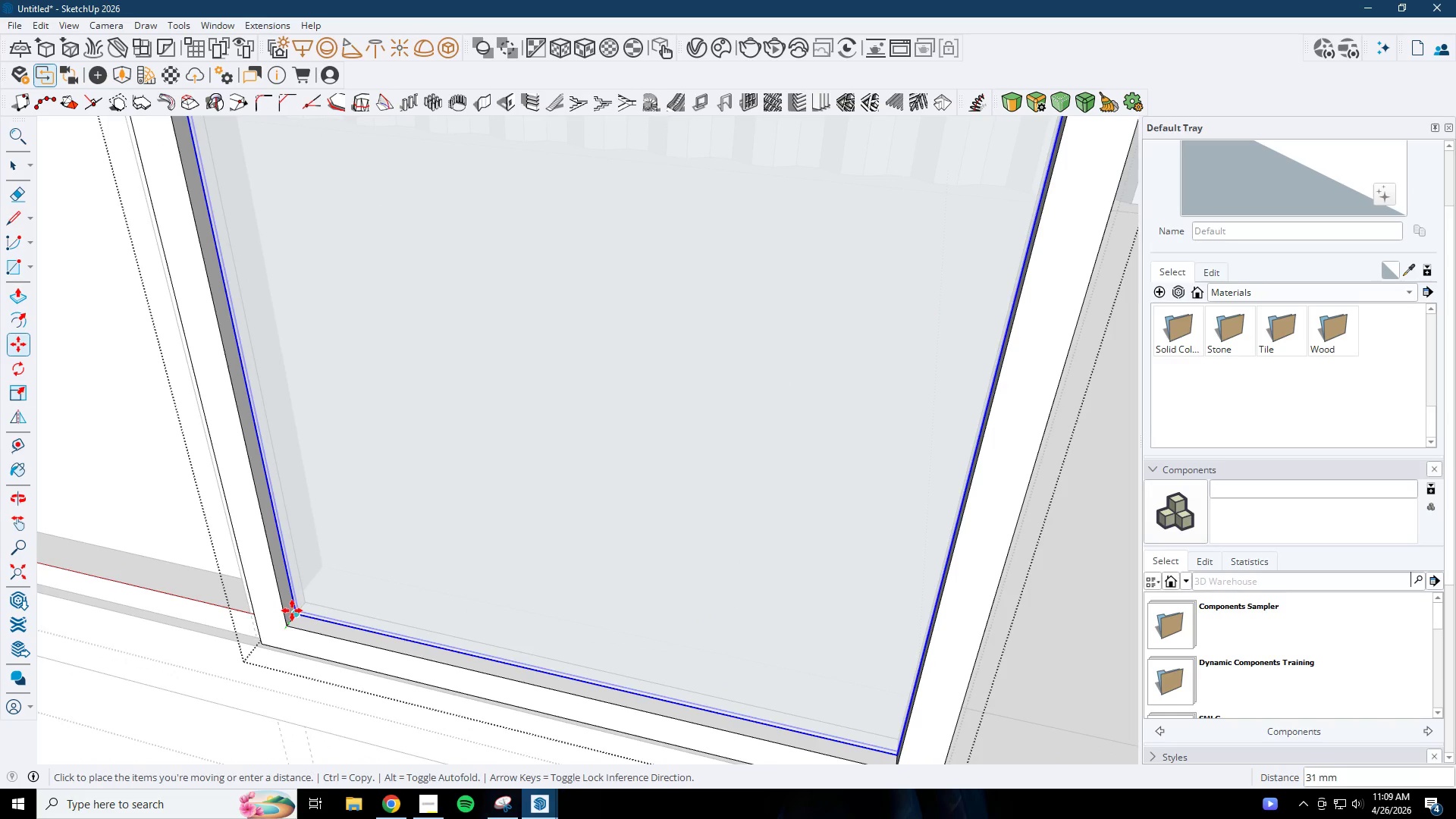 
left_click([293, 611])
 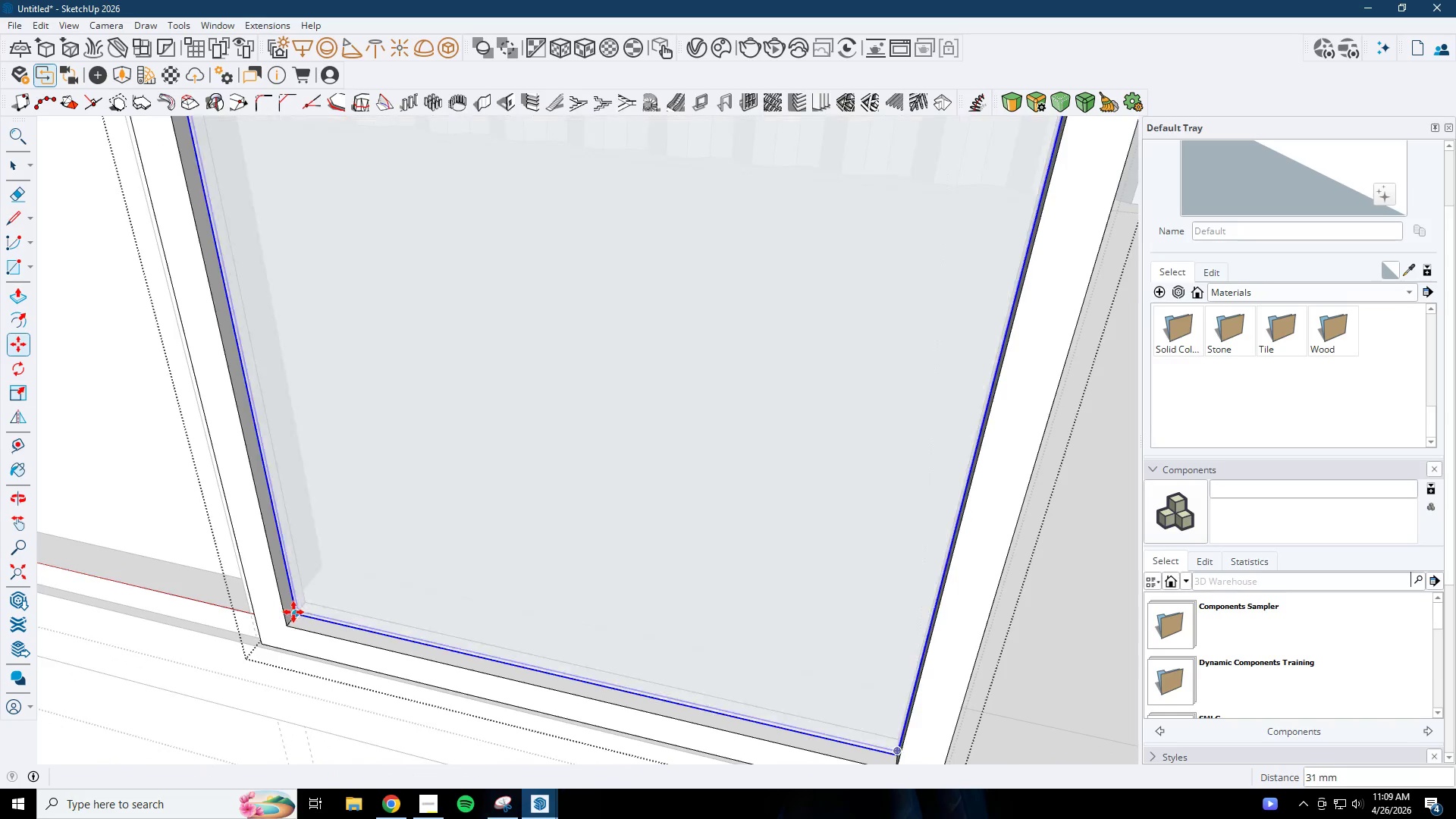 
key(Space)
 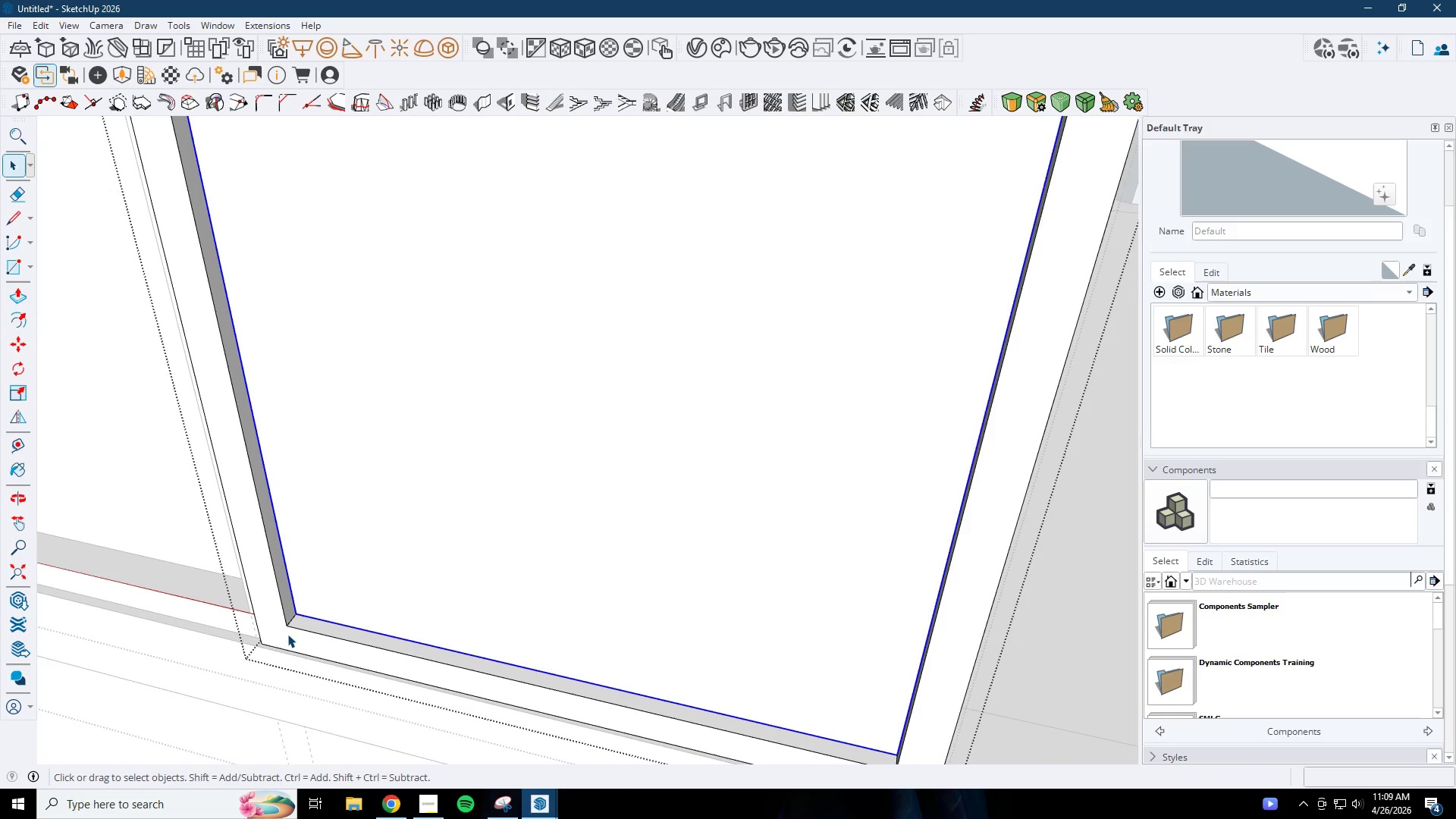 
left_click([287, 634])
 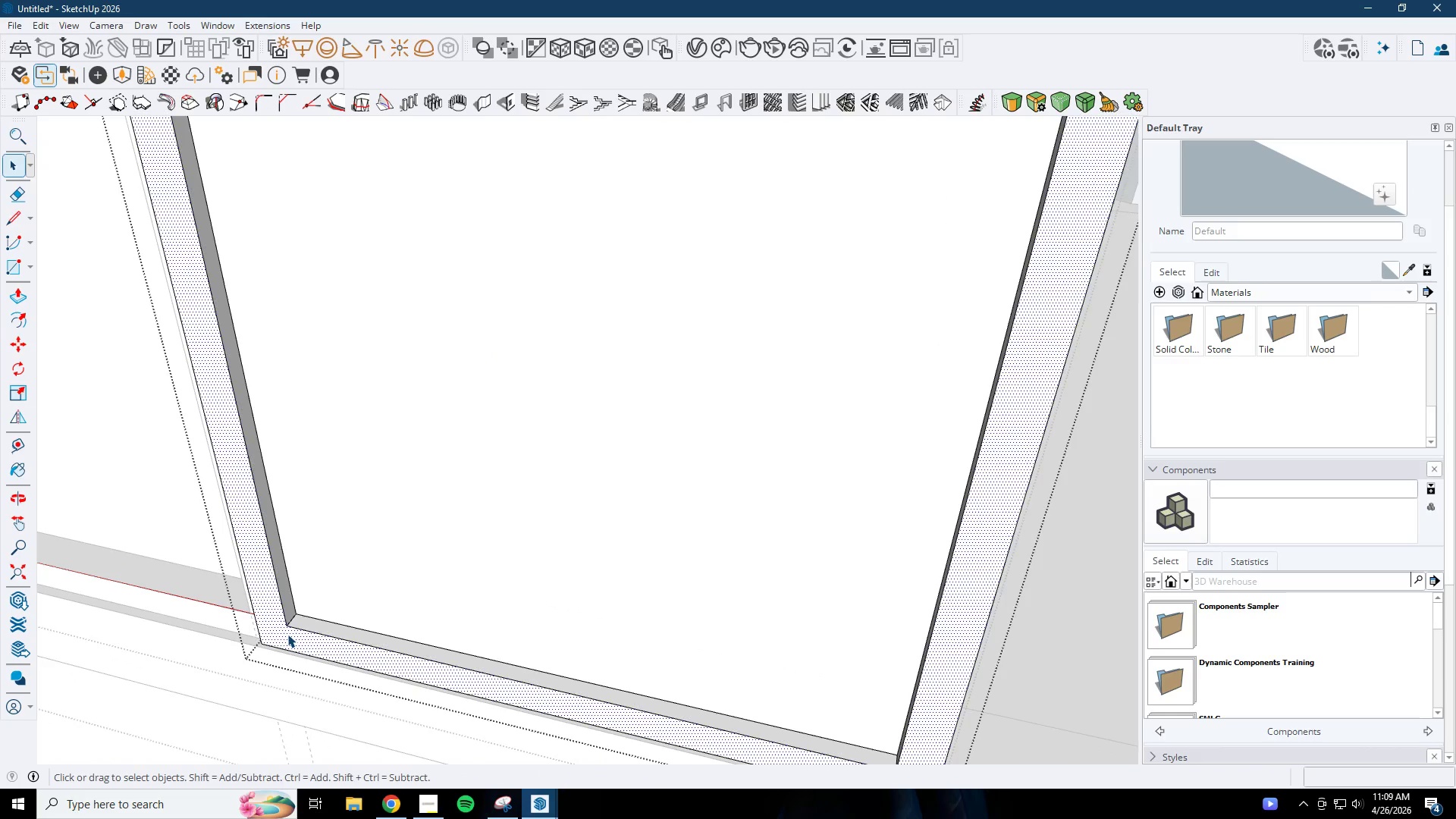 
key(Escape)
 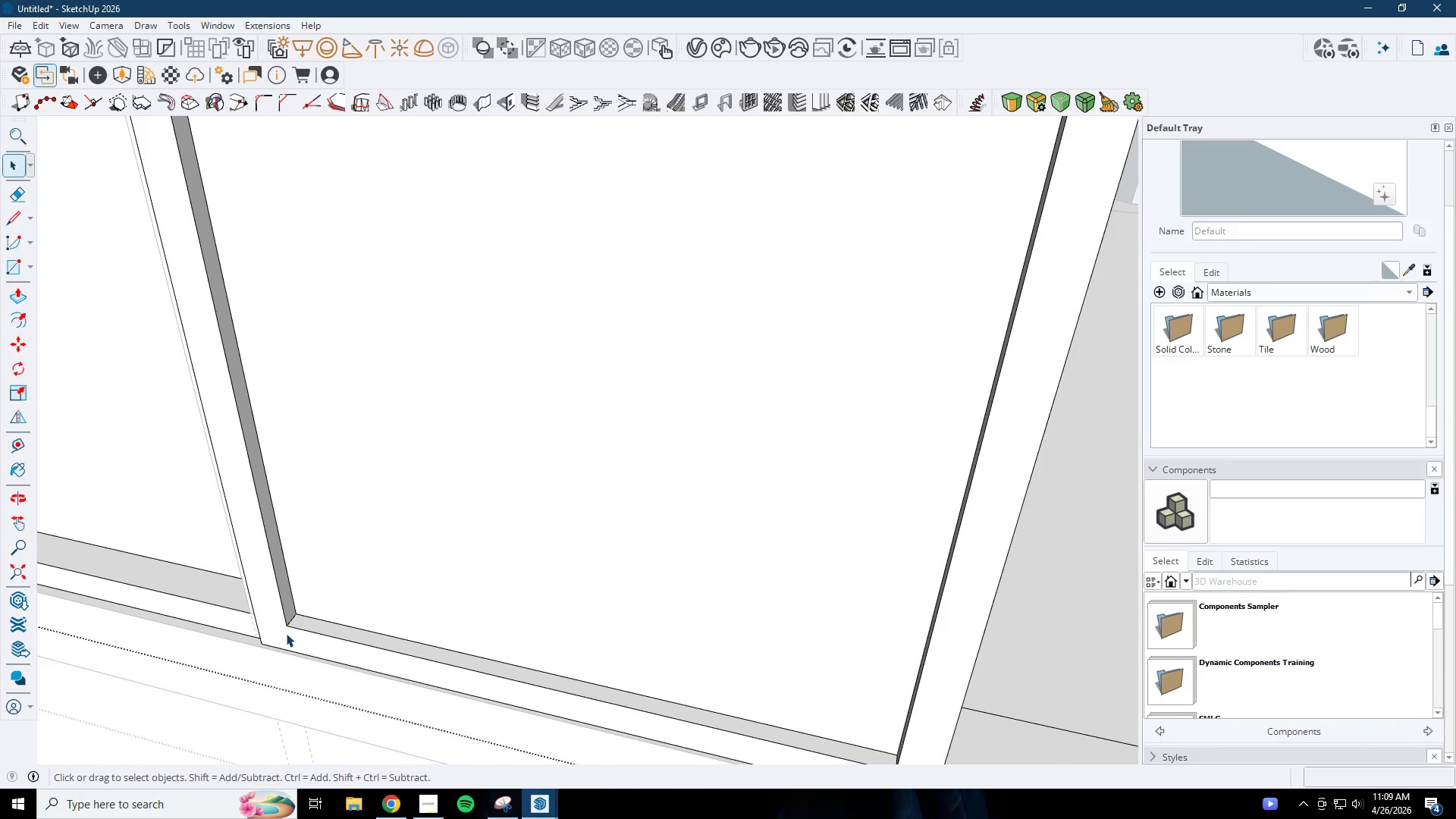 
left_click([288, 630])
 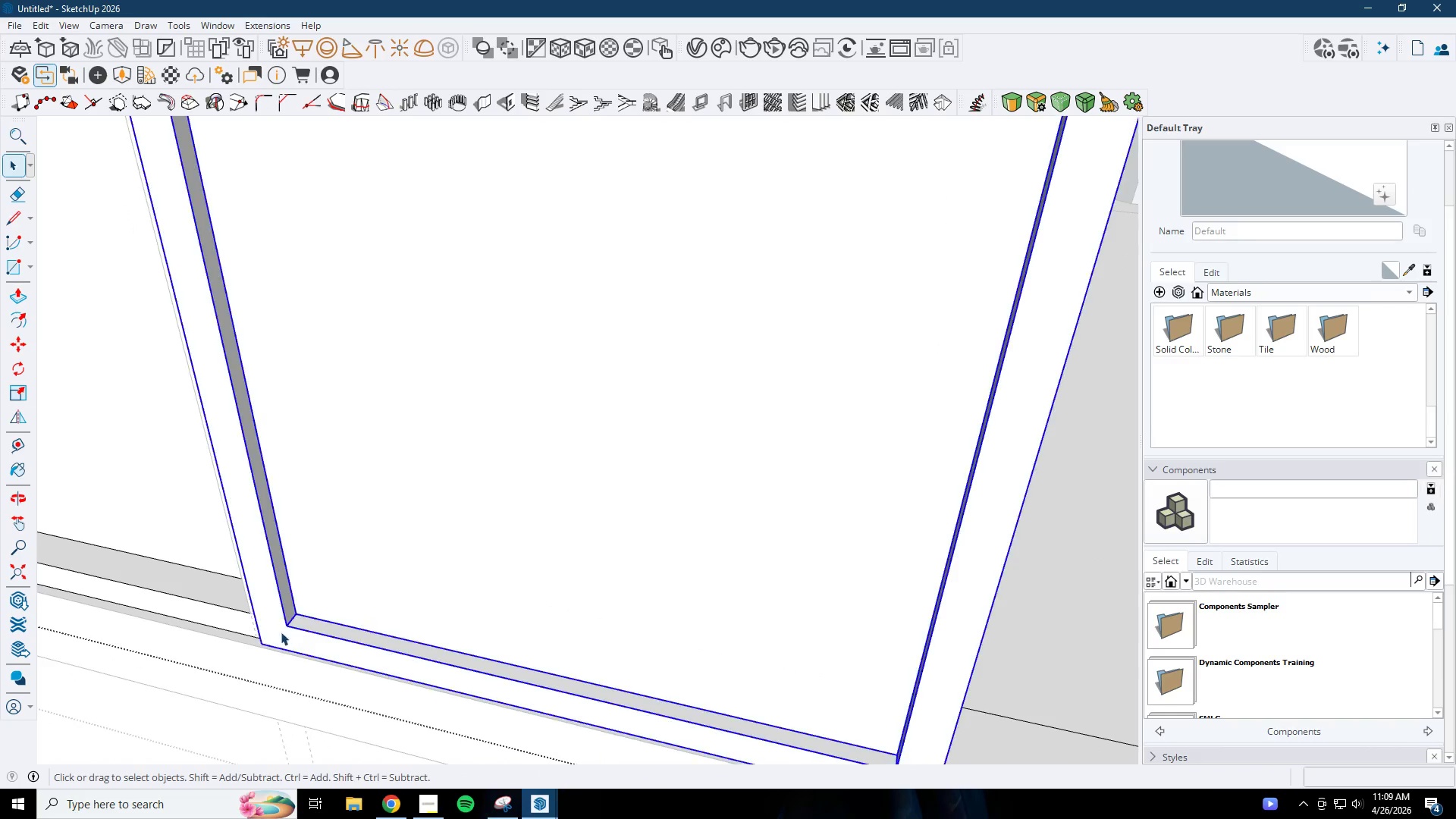 
key(M)
 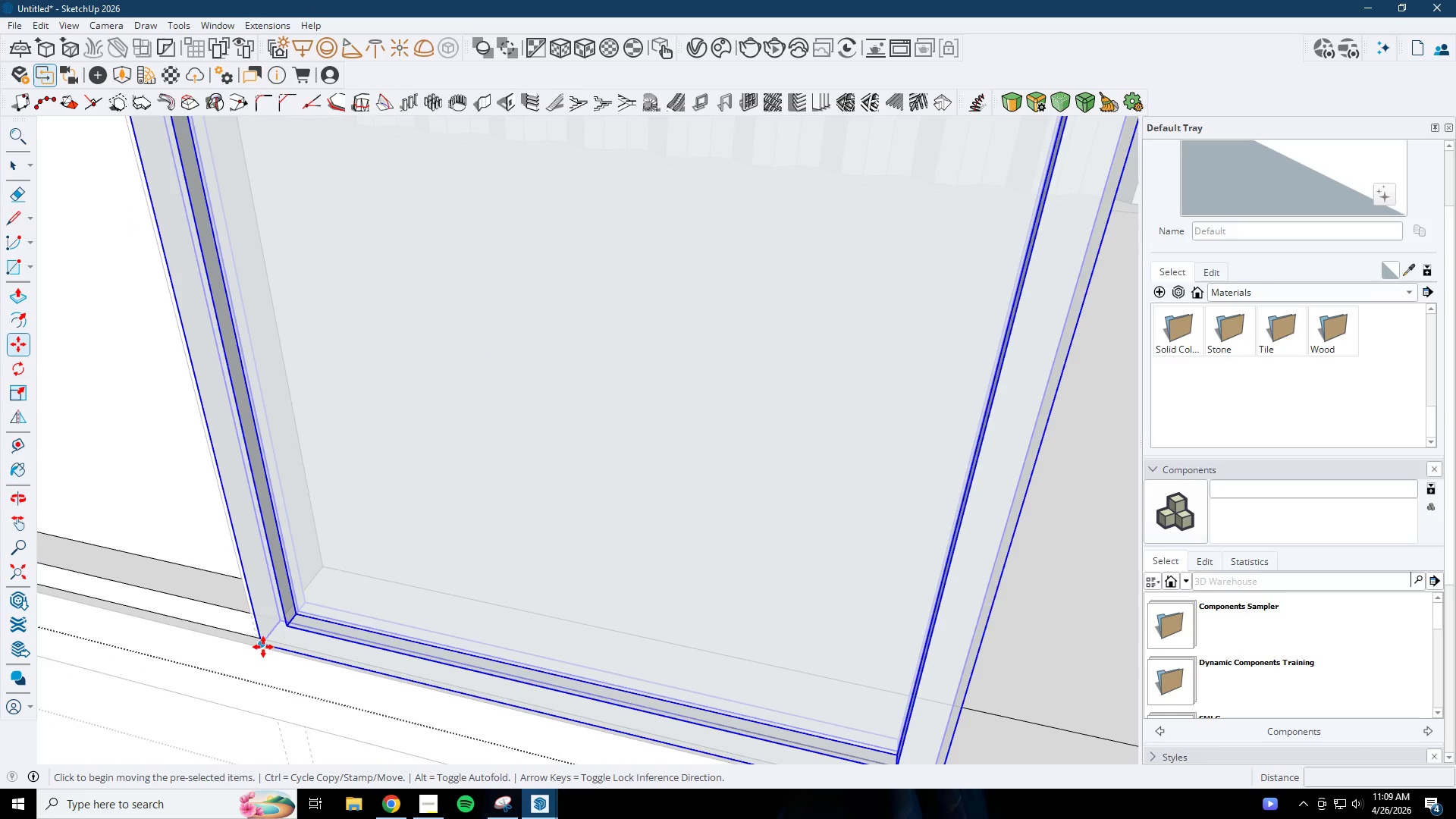 
left_click([262, 647])
 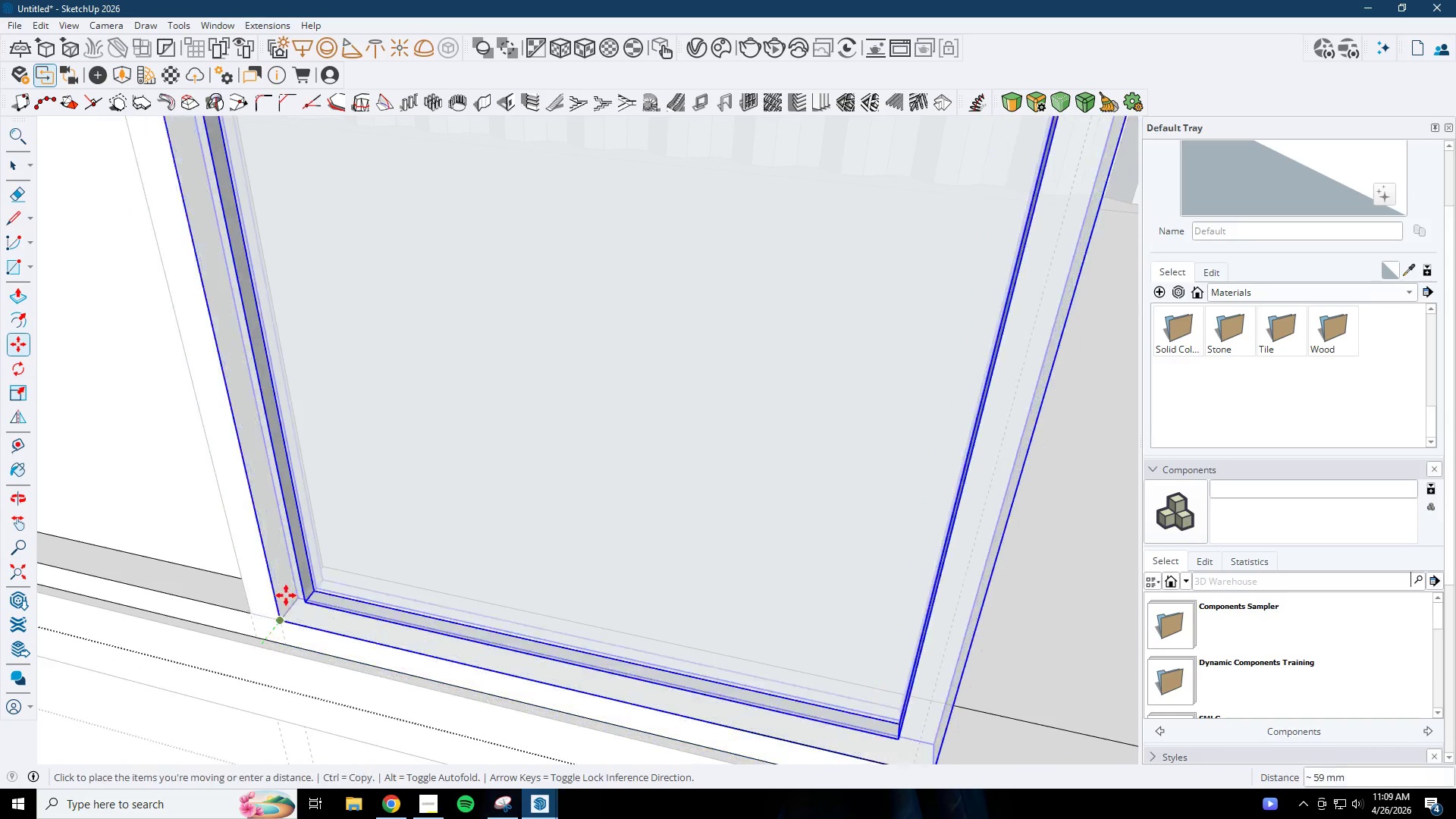 
scroll: coordinate [287, 594], scroll_direction: up, amount: 2.0
 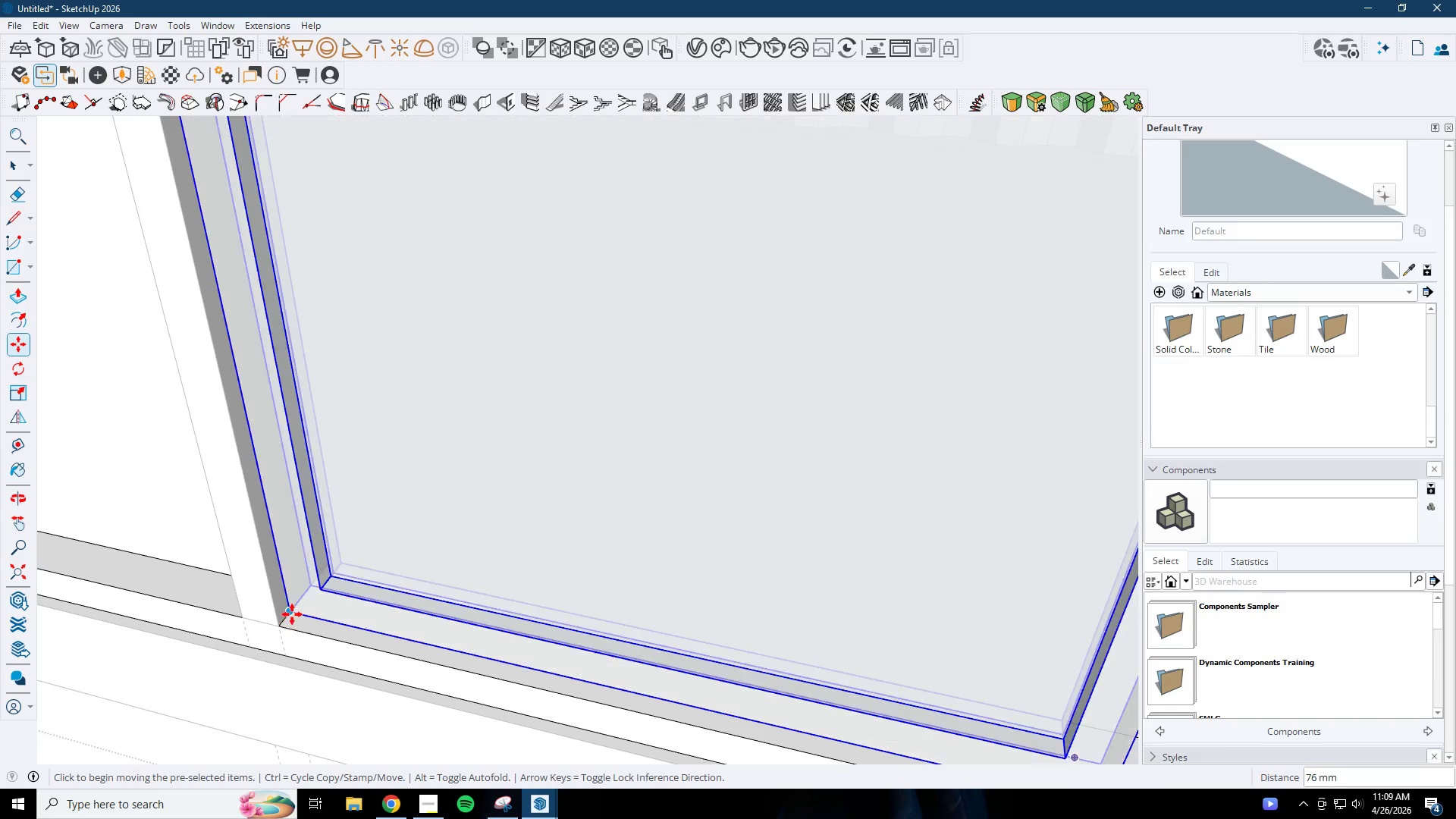 
left_click([292, 614])
 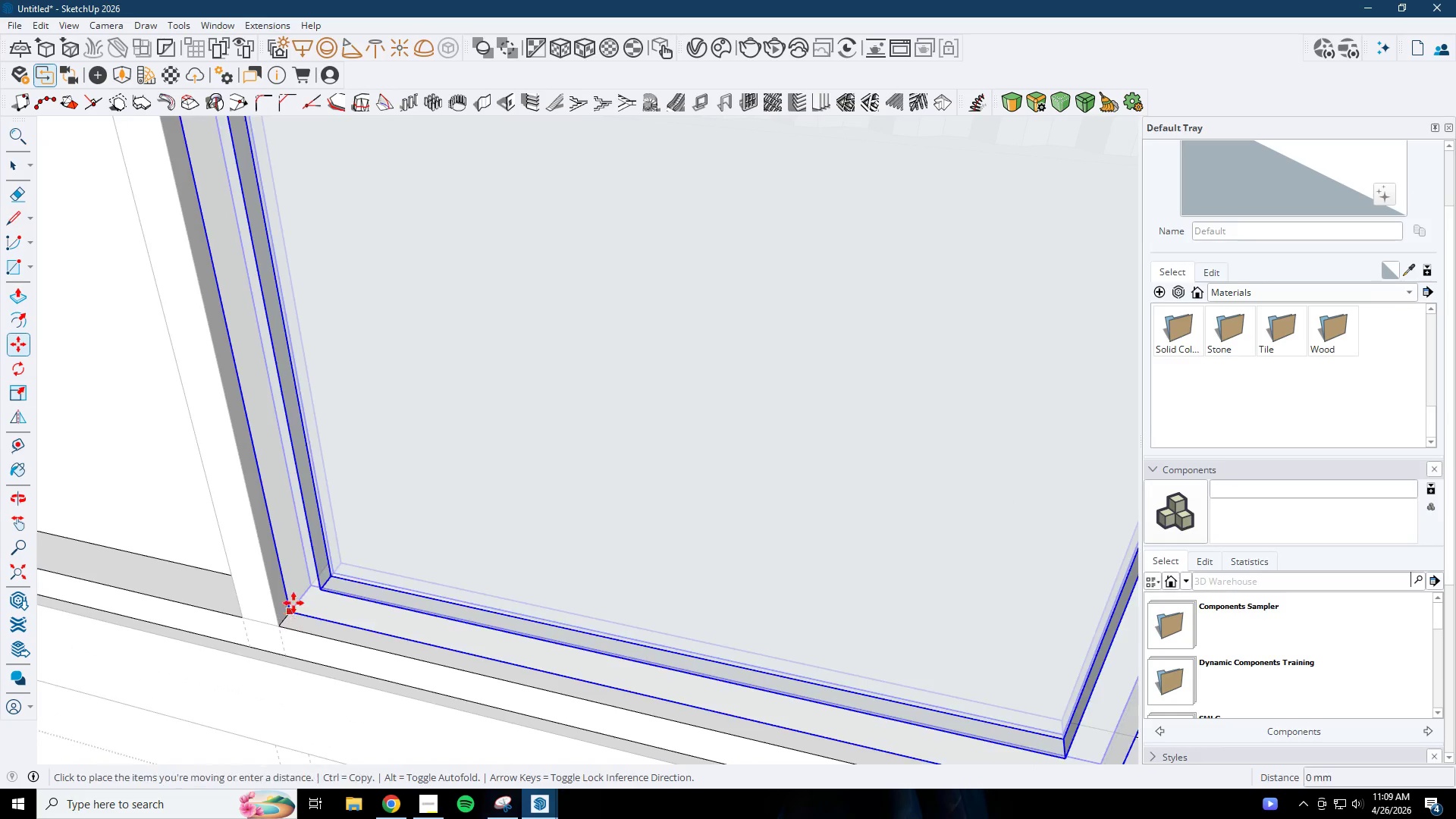 
key(Control+ControlLeft)
 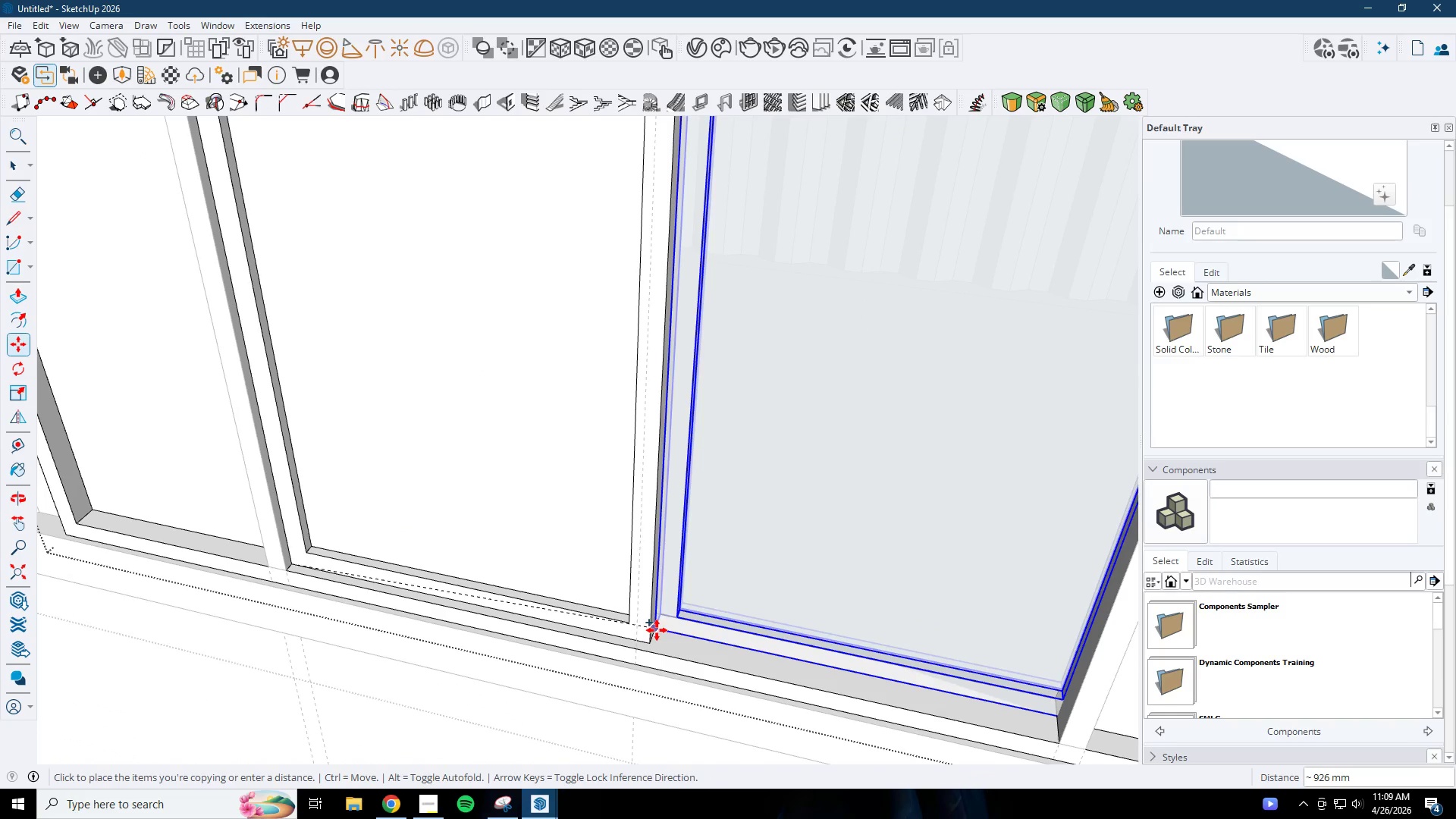 
scroll: coordinate [286, 522], scroll_direction: down, amount: 8.0
 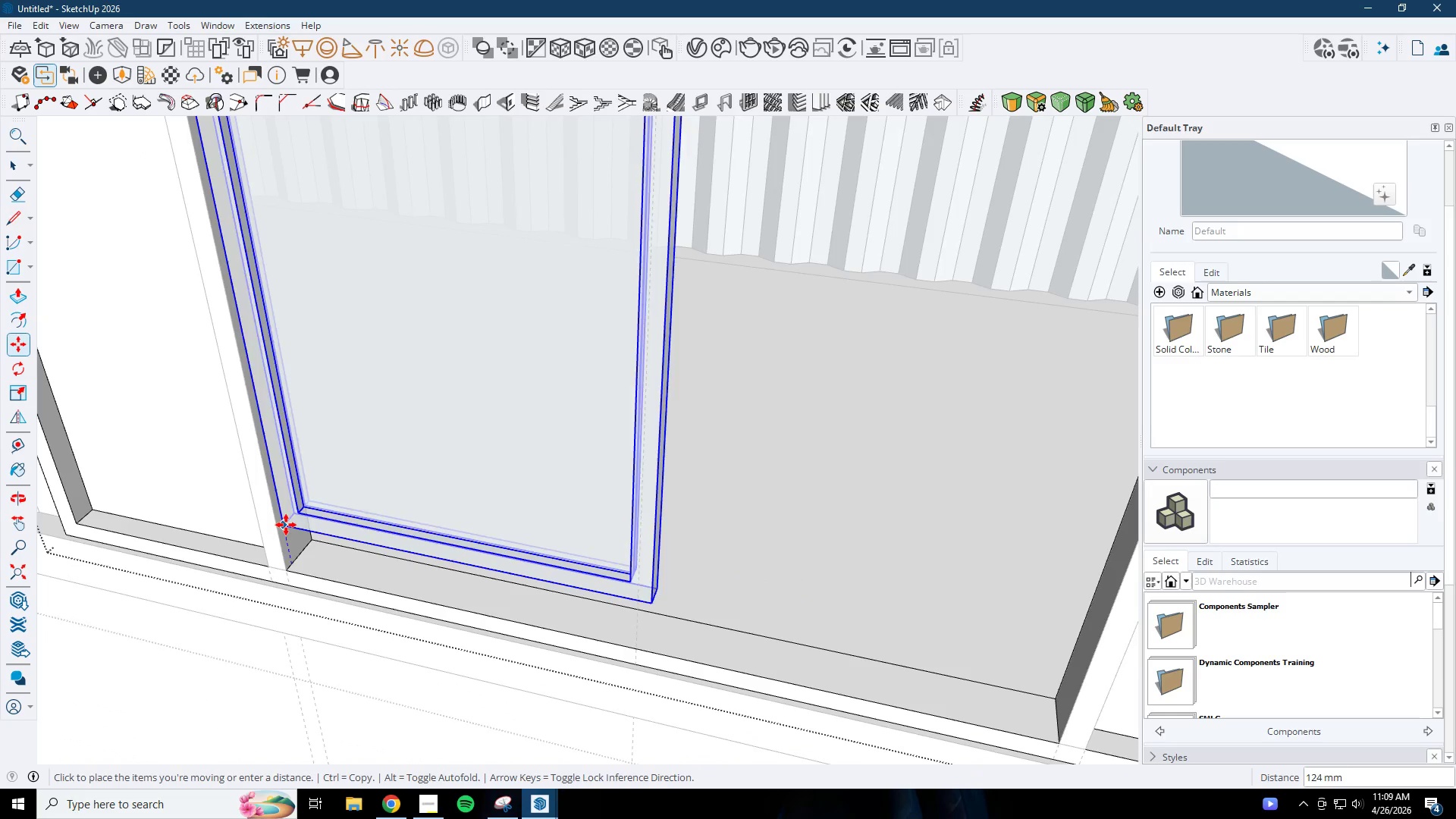 
left_click([656, 630])
 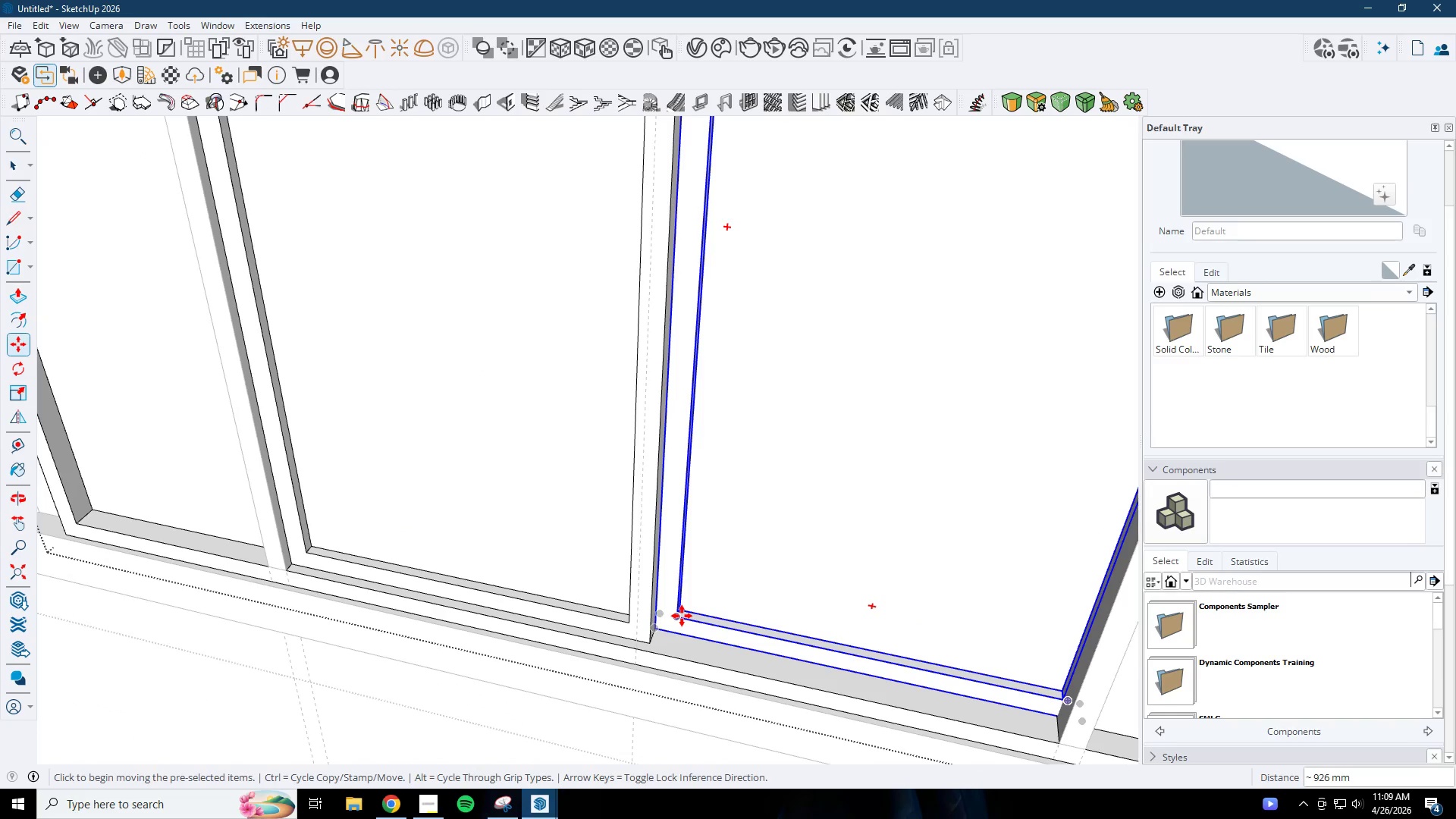 
left_click([682, 616])
 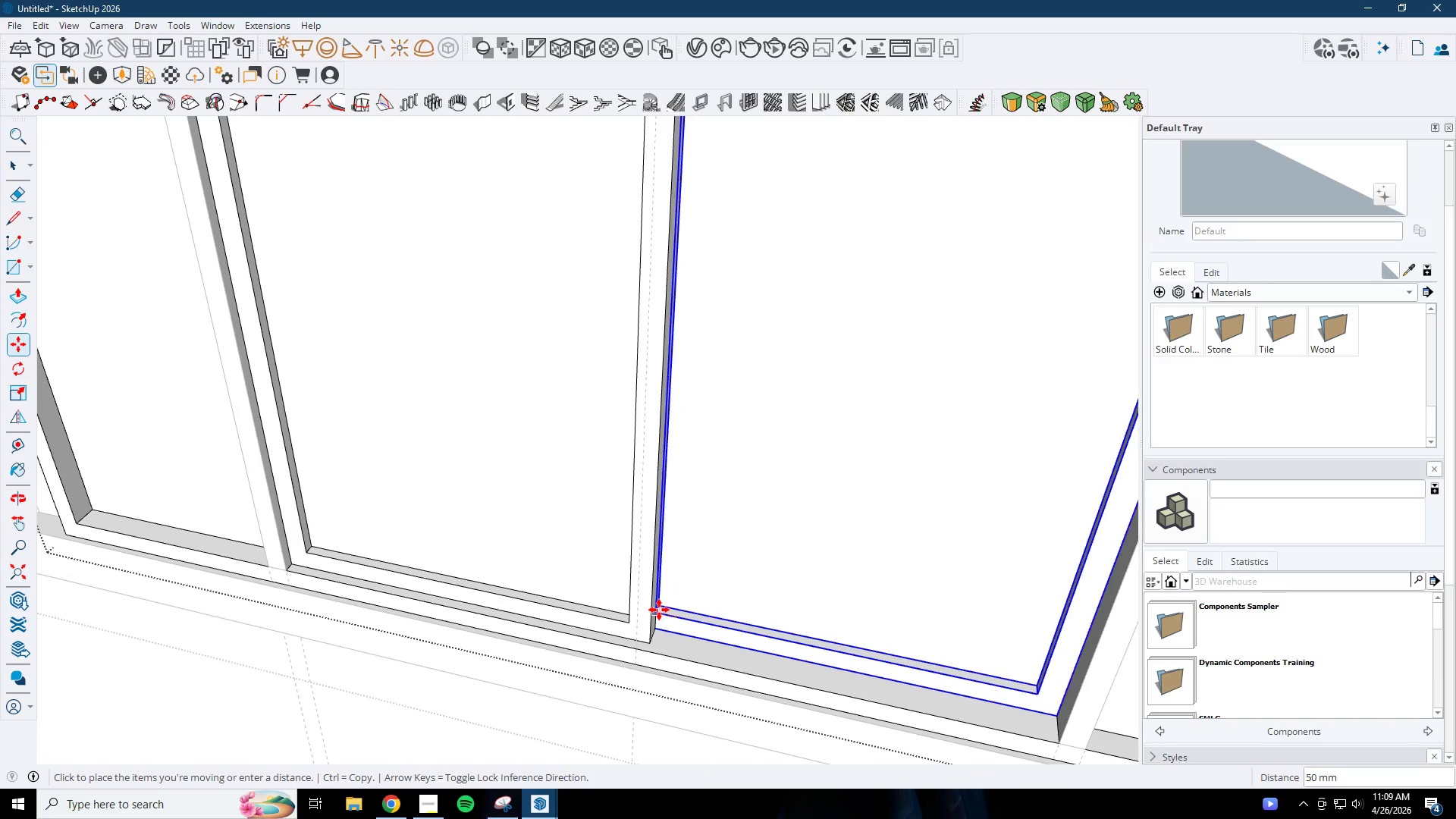 
left_click([659, 610])
 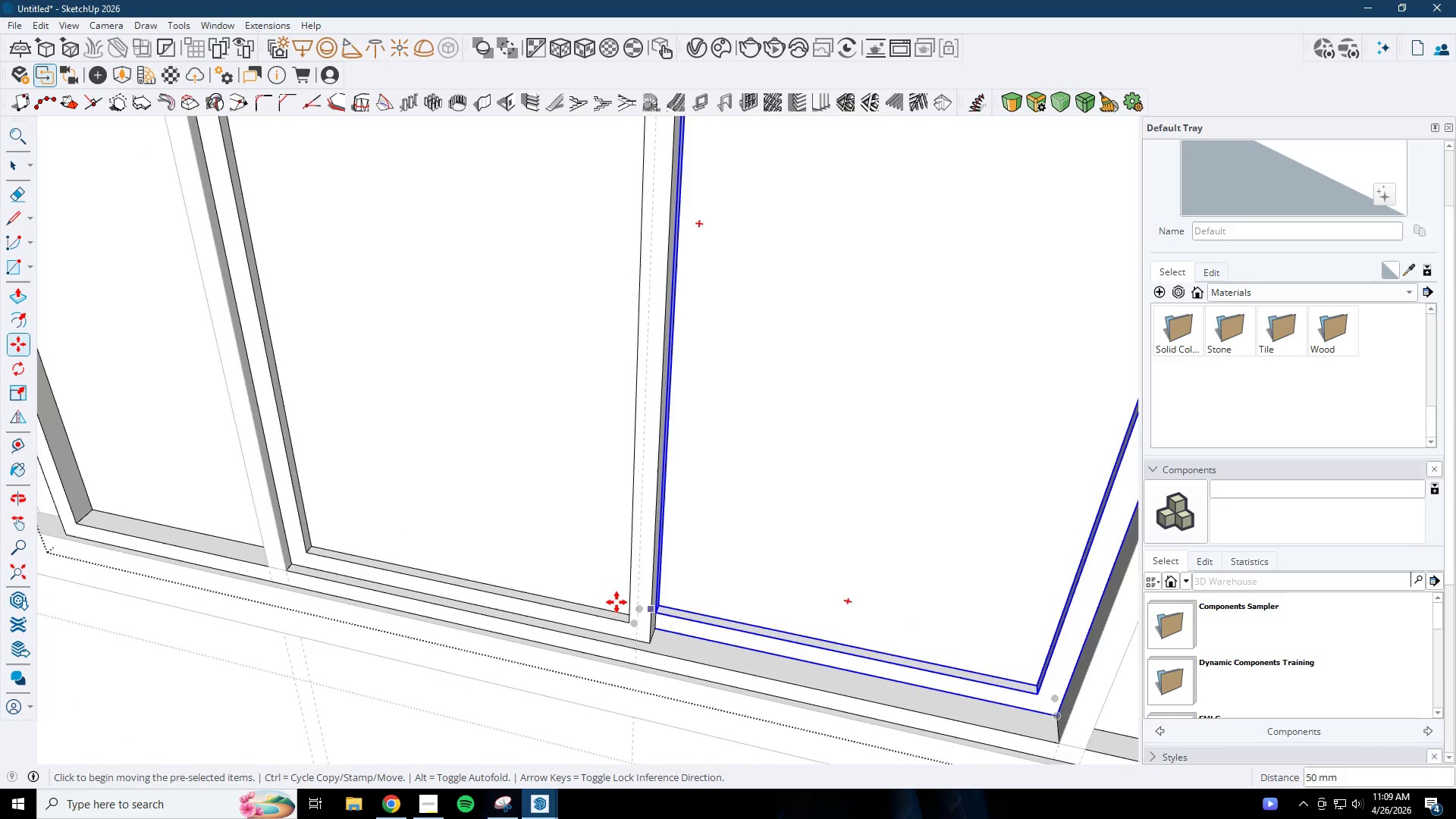 
key(Space)
 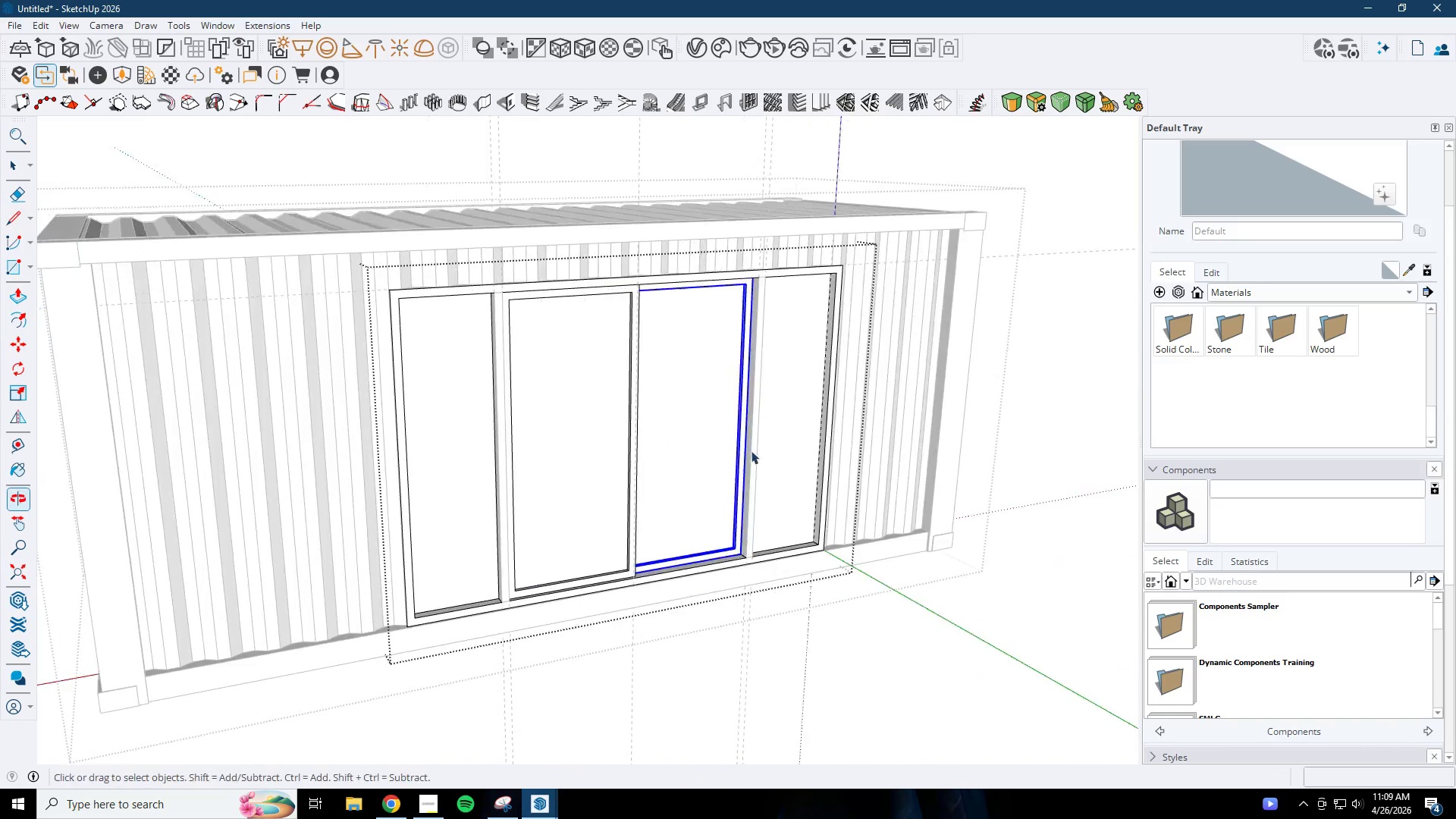 
key(Escape)
 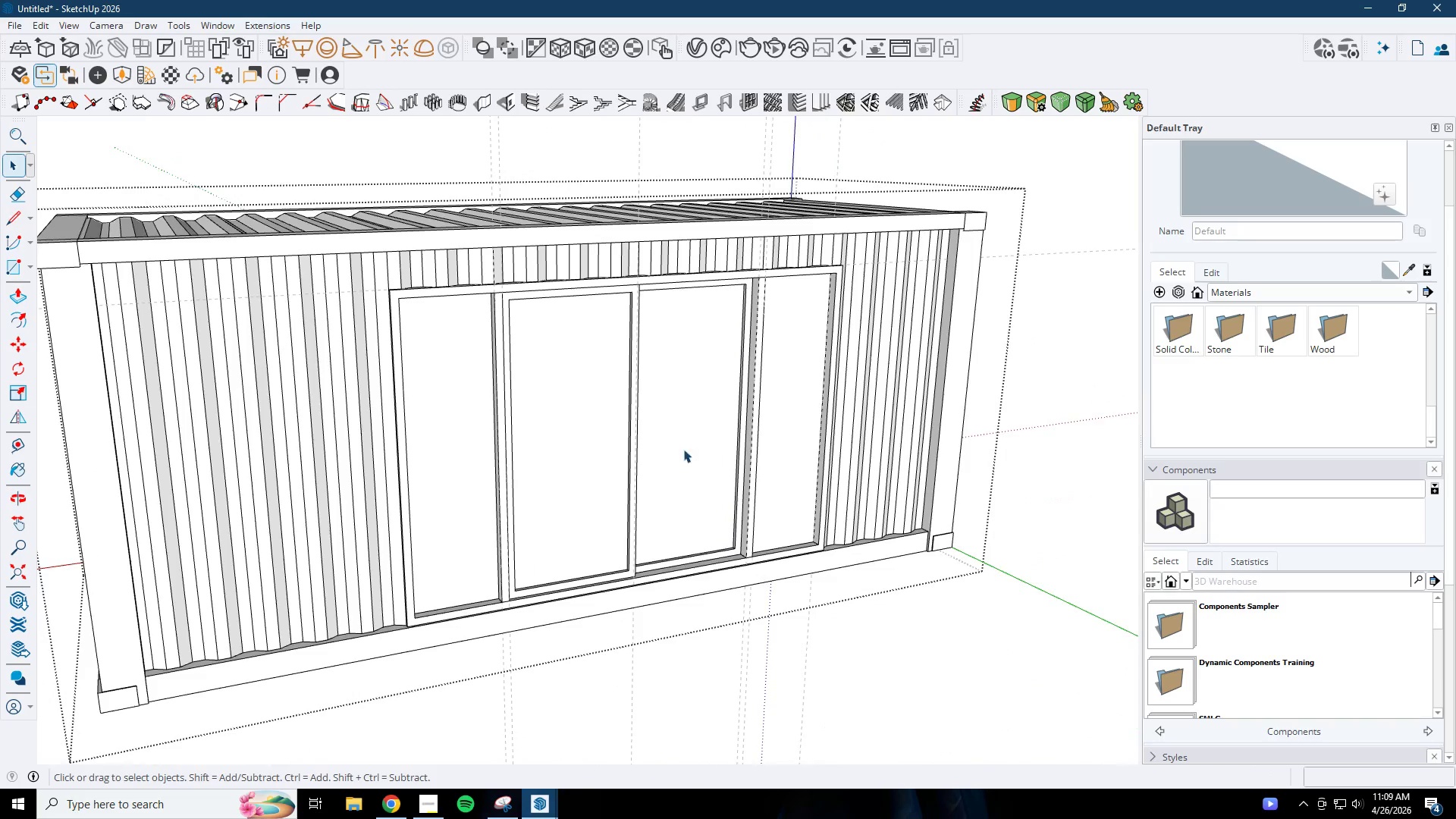 
scroll: coordinate [482, 582], scroll_direction: down, amount: 12.0
 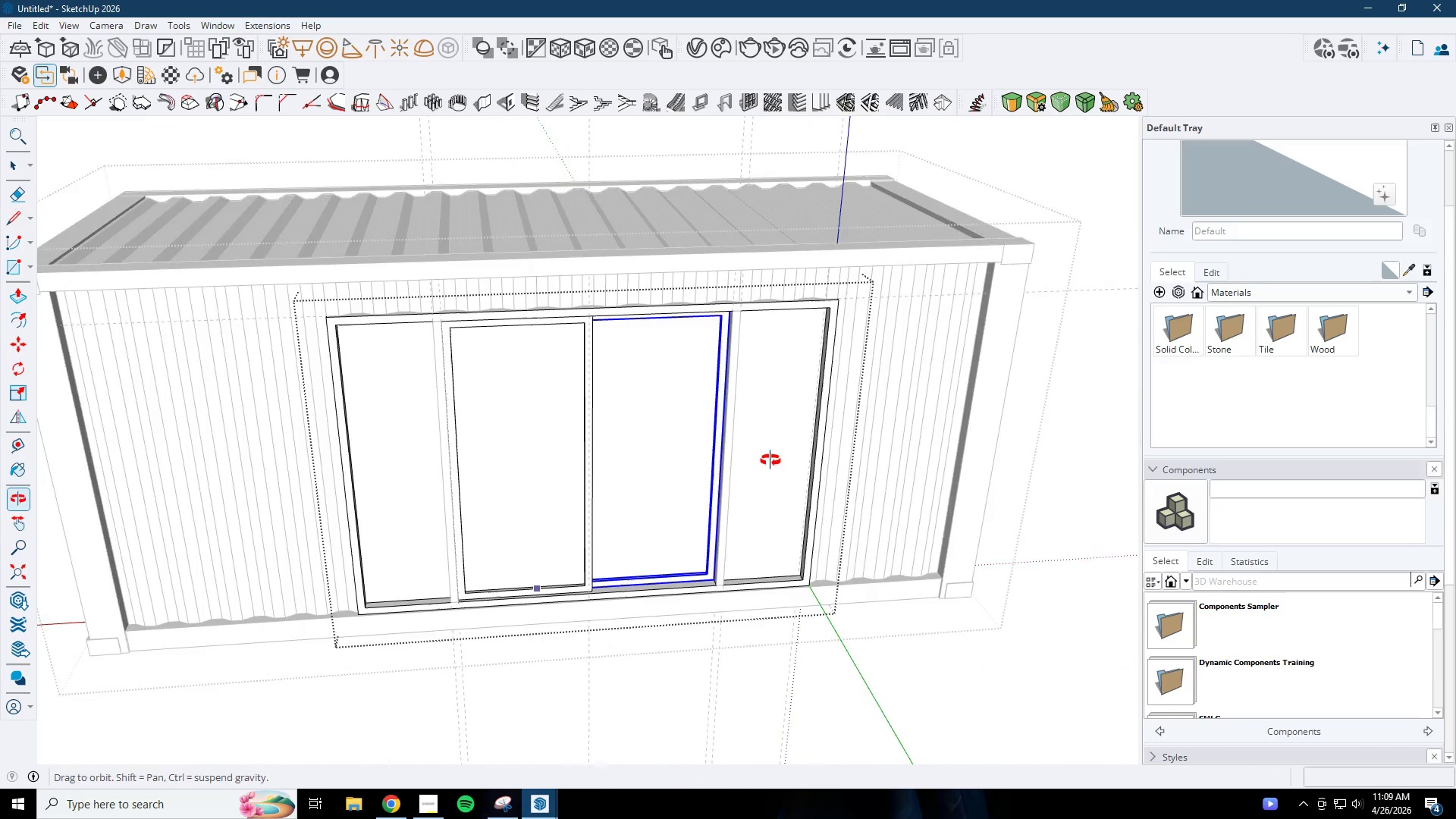 
key(Escape)
 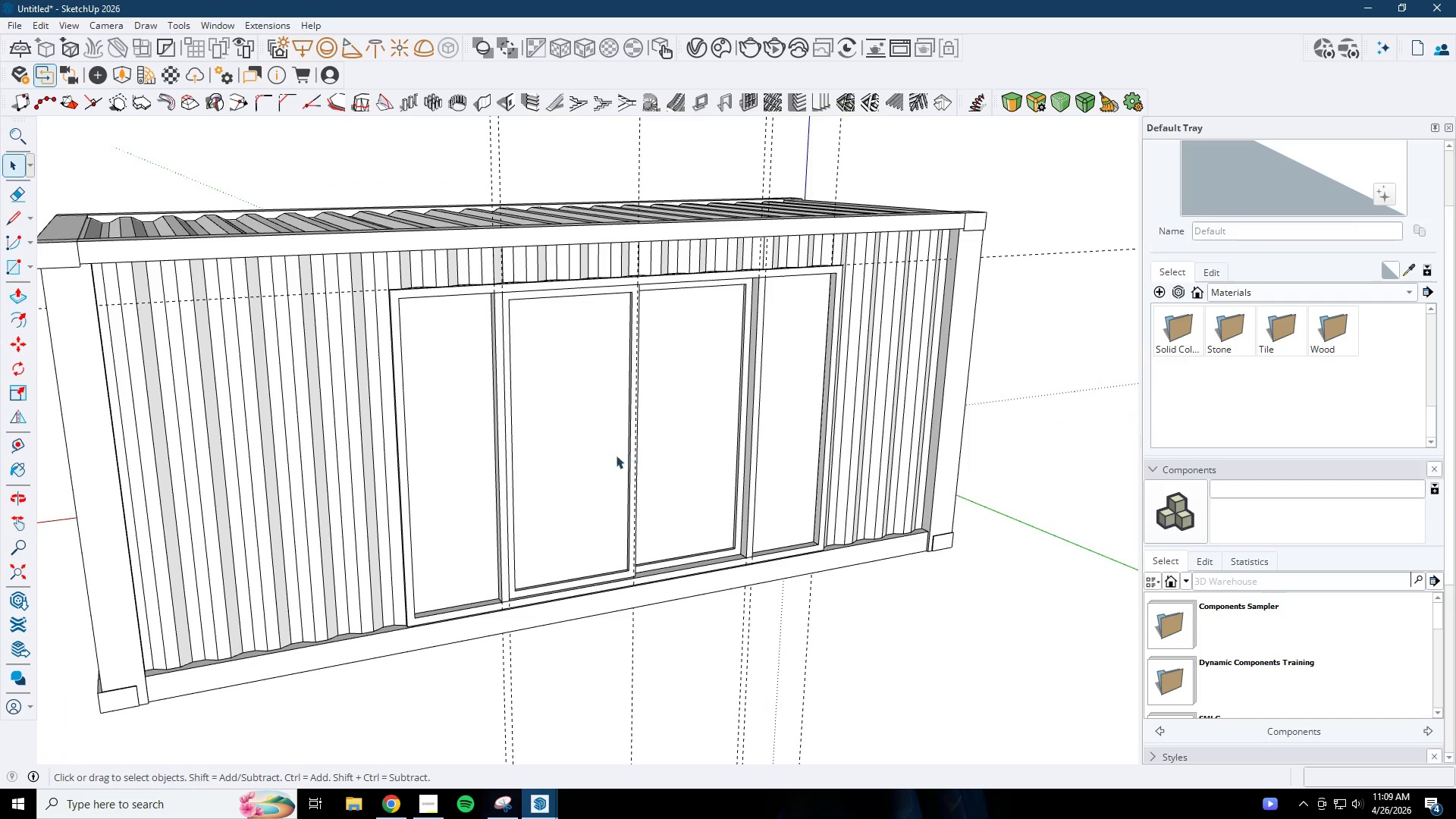 
key(Escape)
 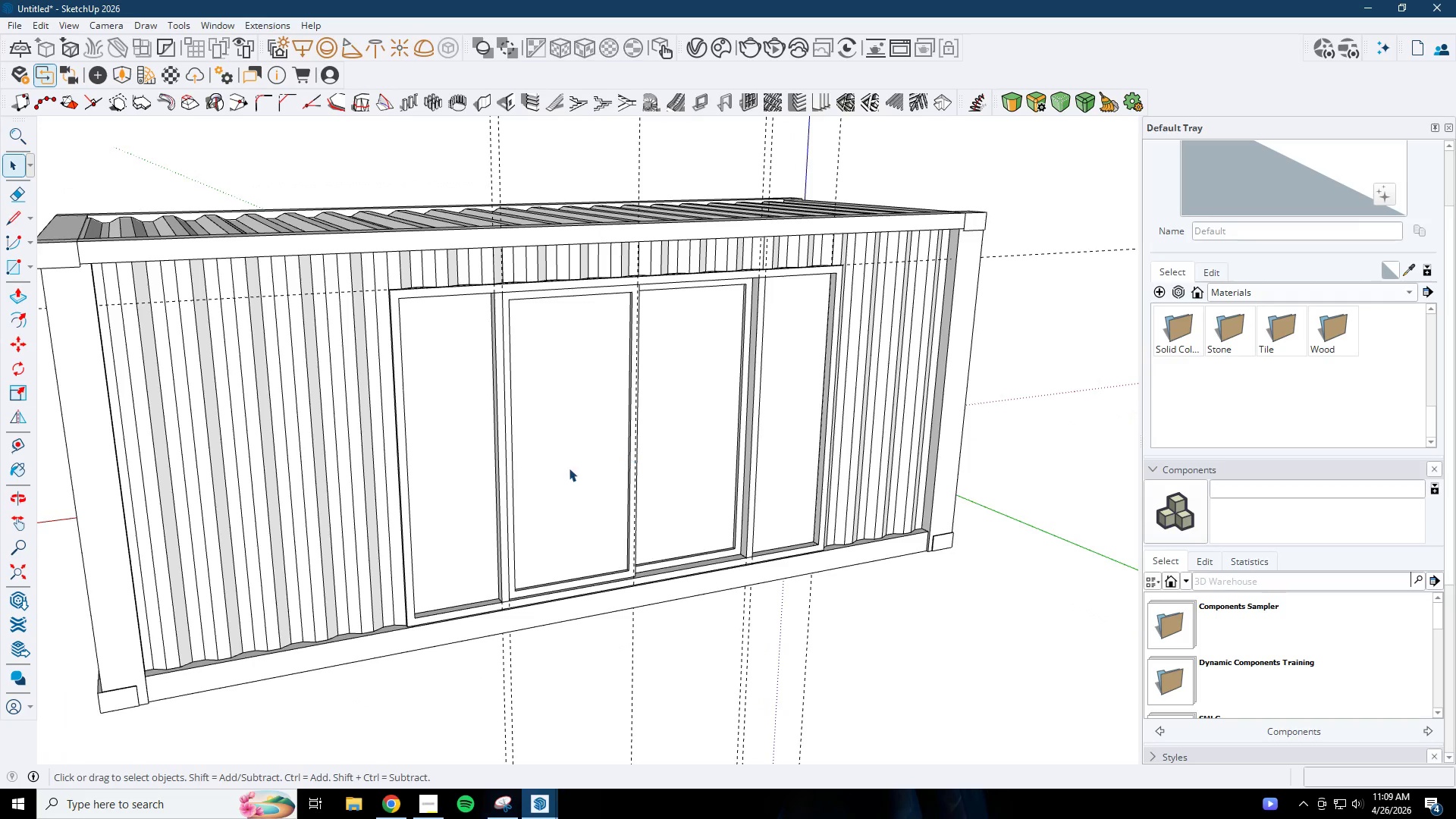 
left_click([569, 468])
 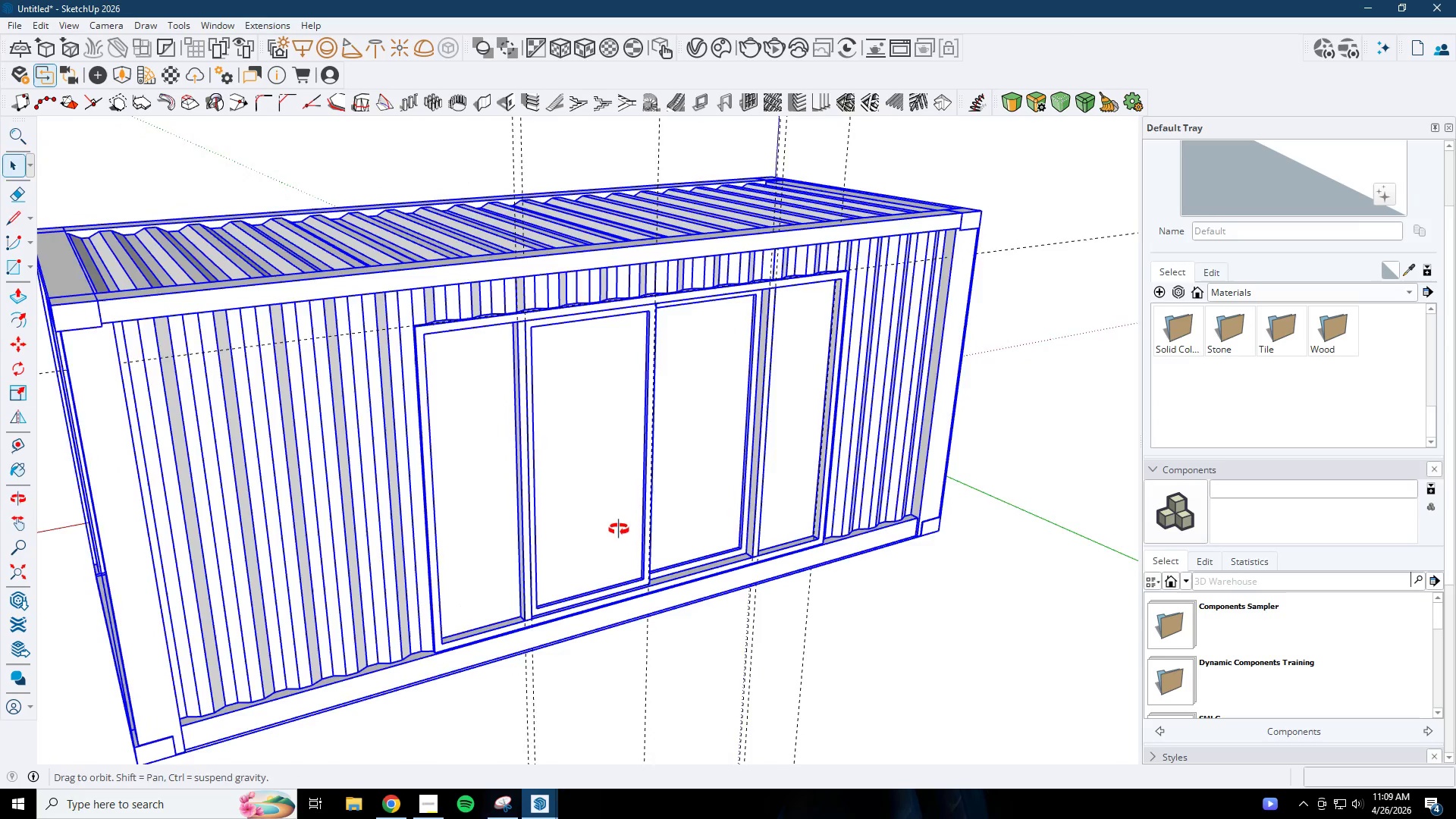 
double_click([620, 532])
 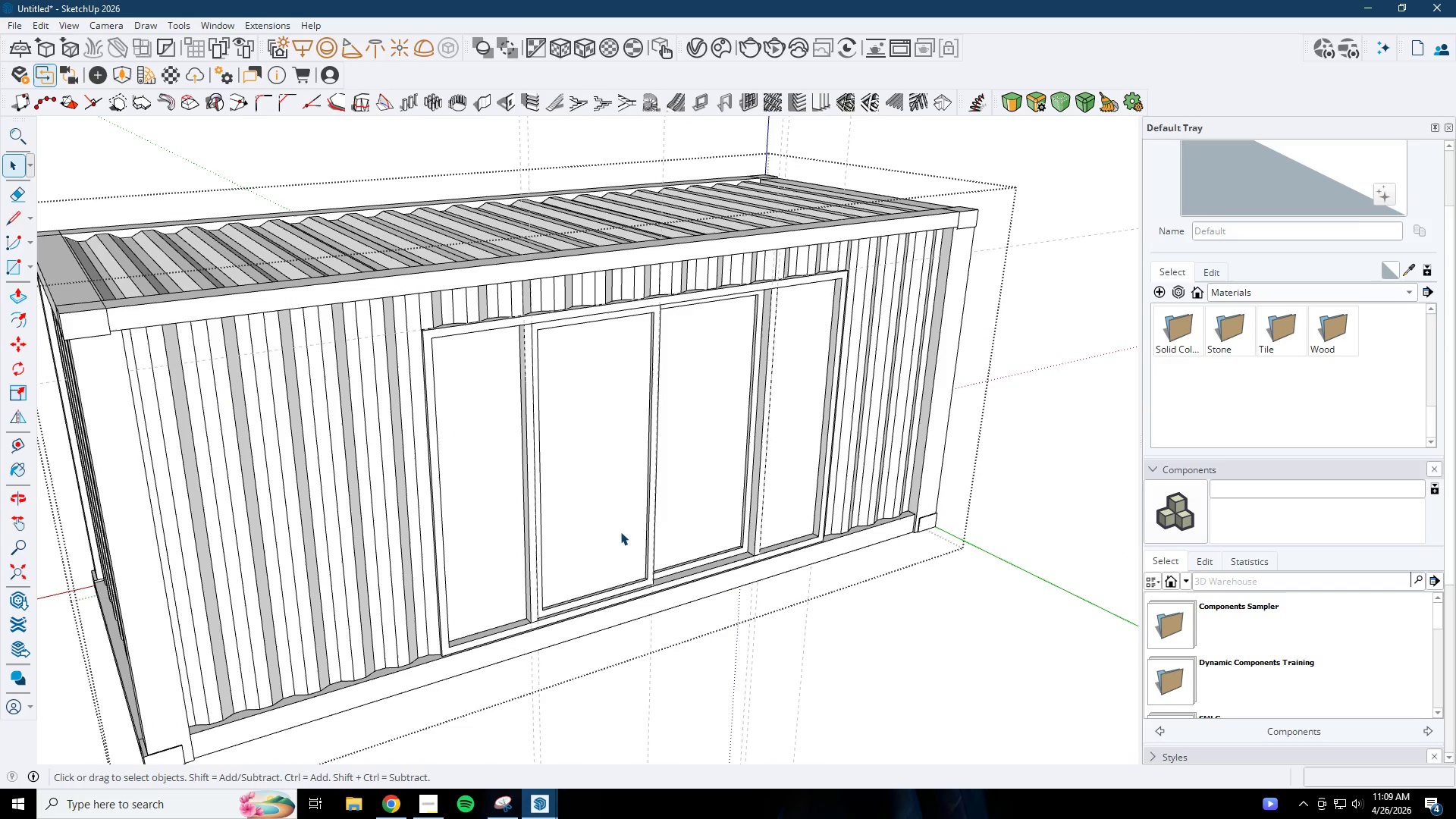 
triple_click([608, 509])
 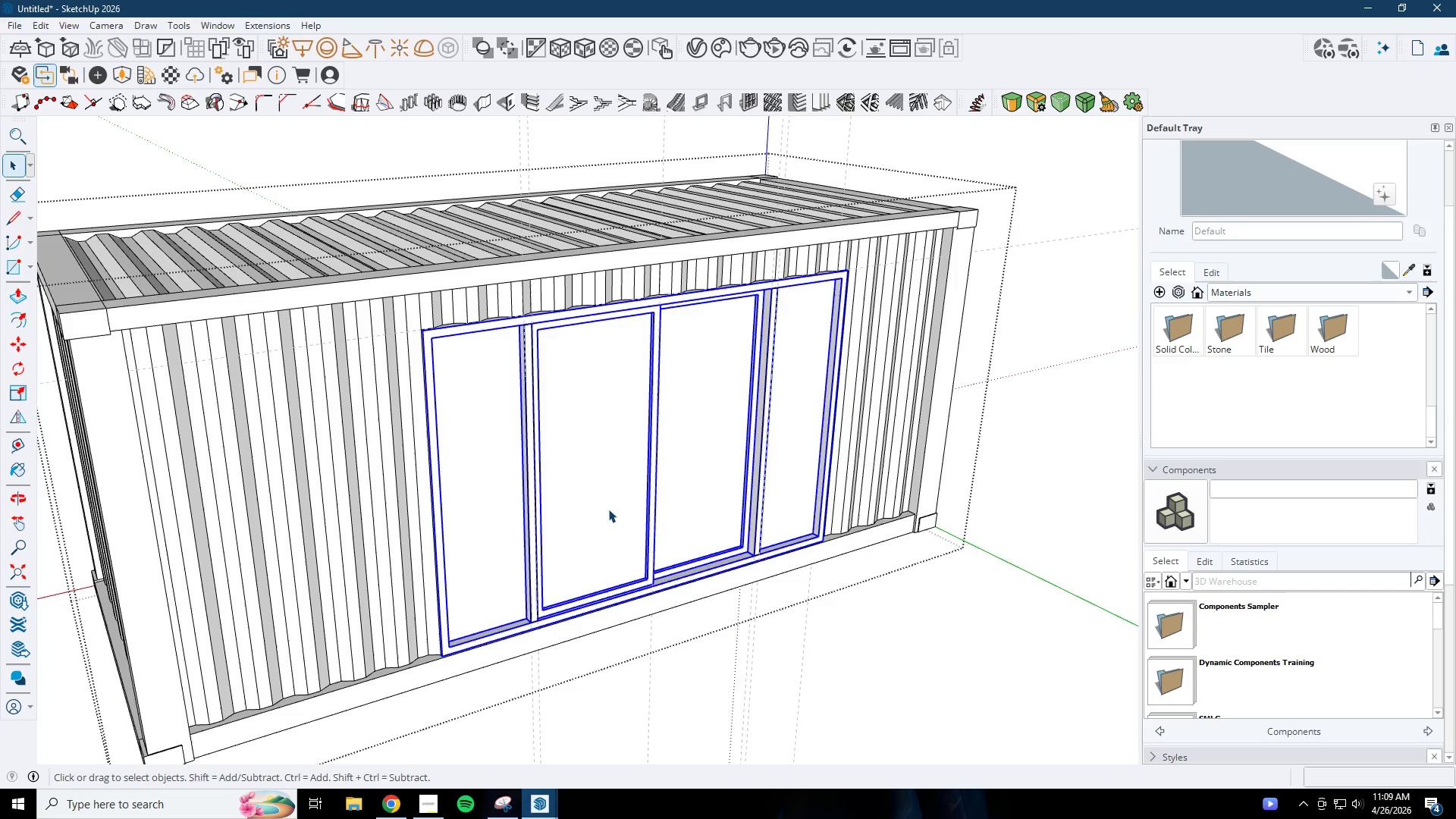 
key(Escape)
 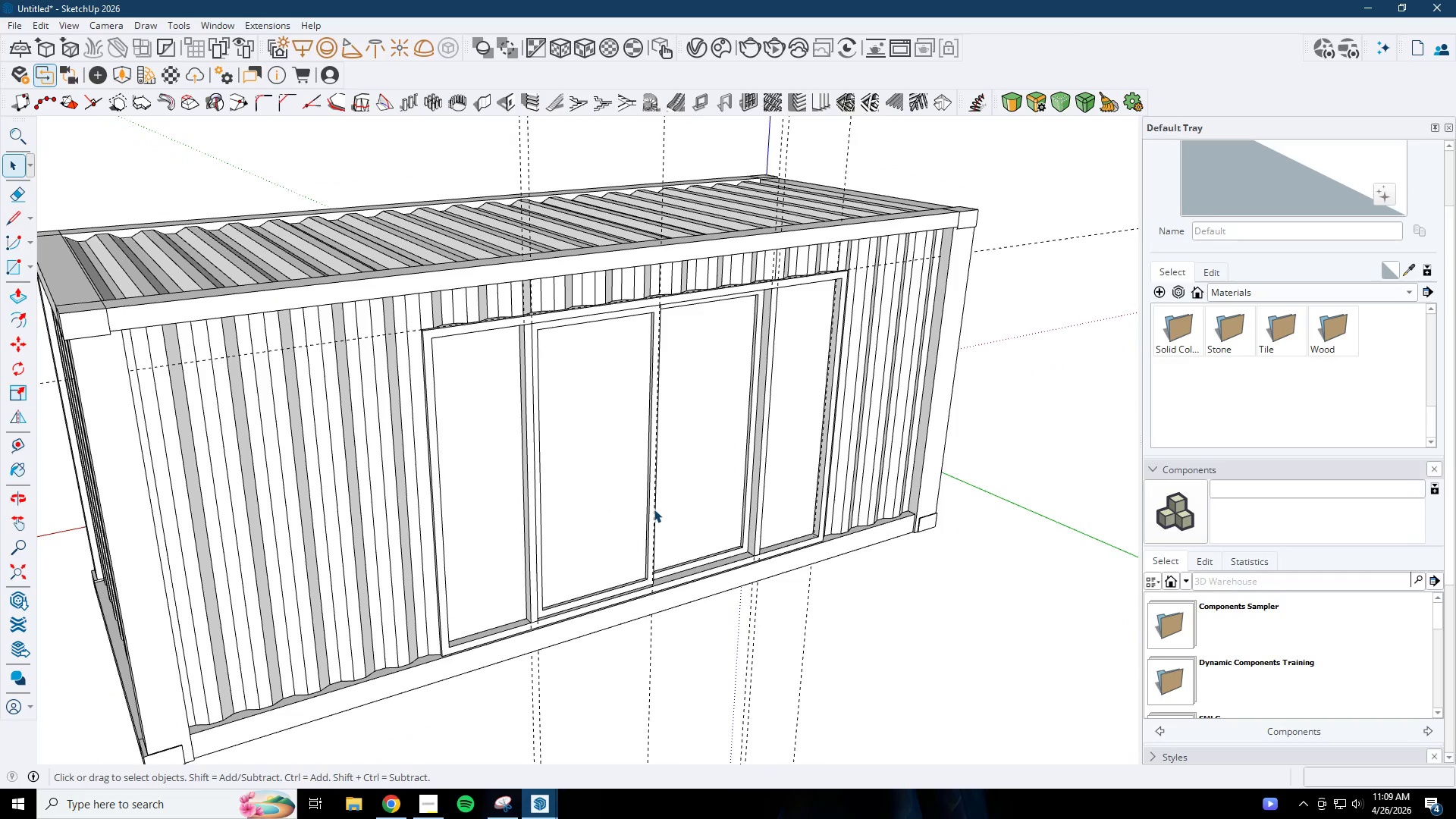 
key(Space)
 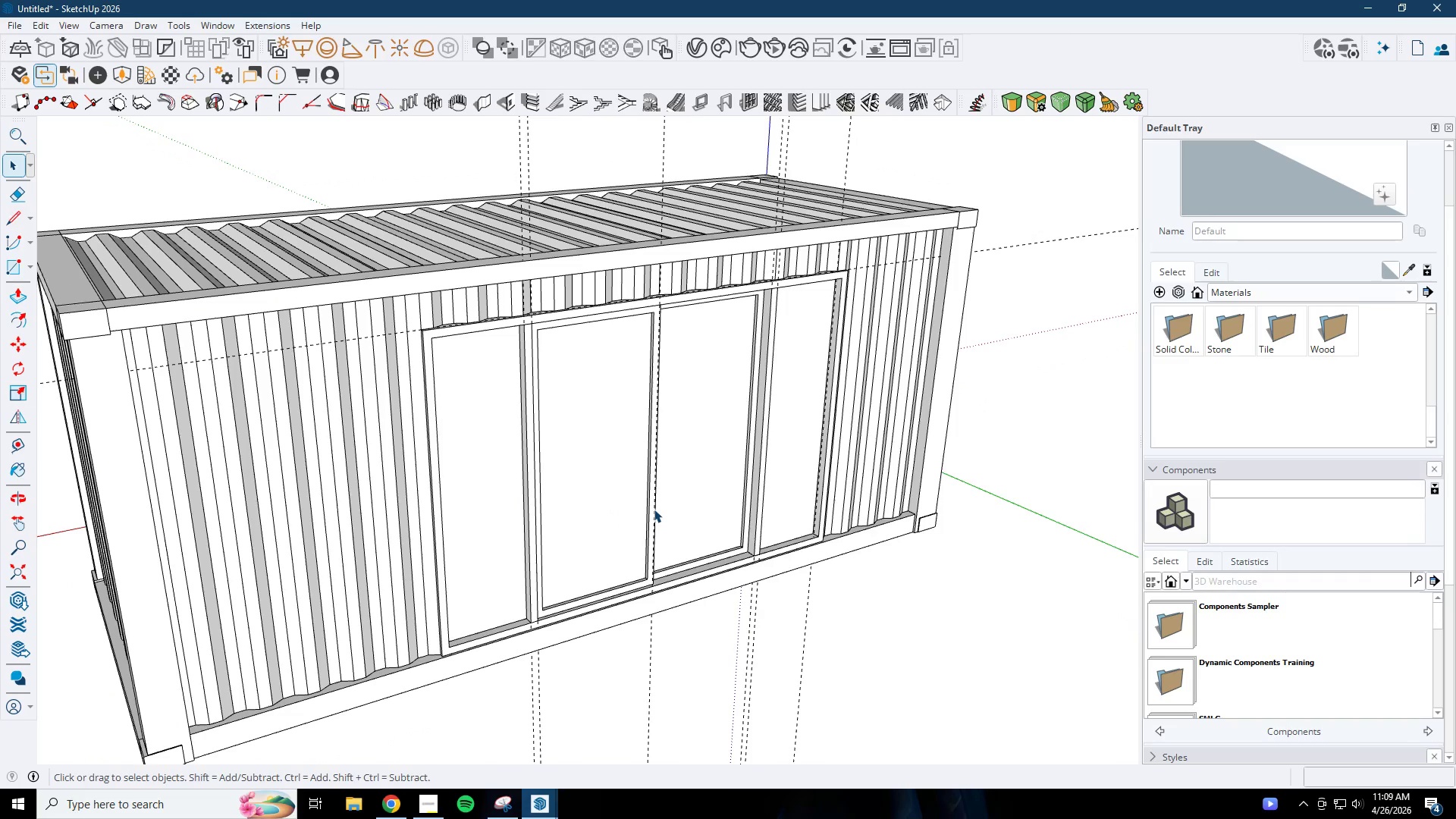 
key(Escape)
 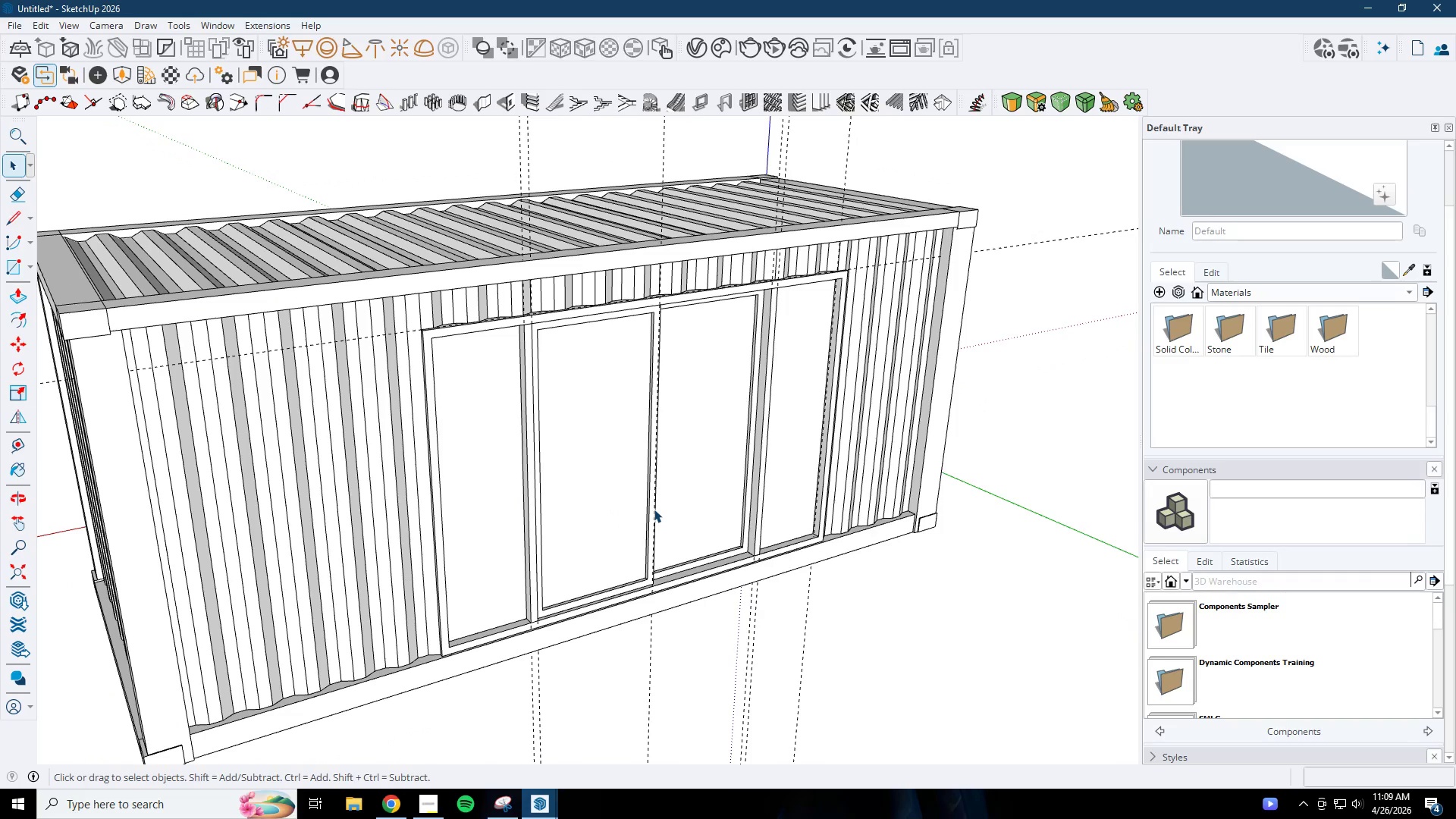 
key(Escape)
 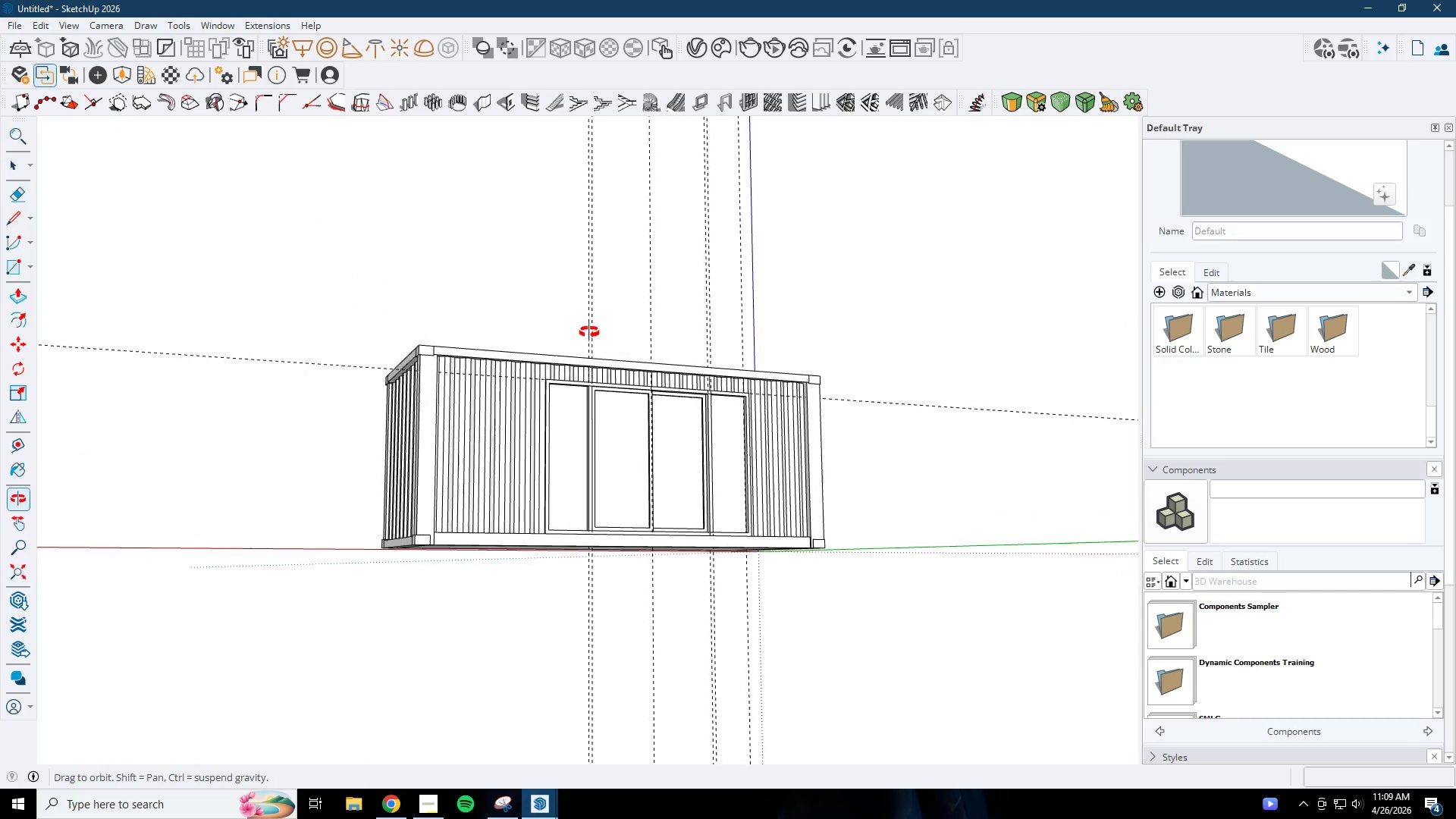 
scroll: coordinate [682, 547], scroll_direction: down, amount: 8.0
 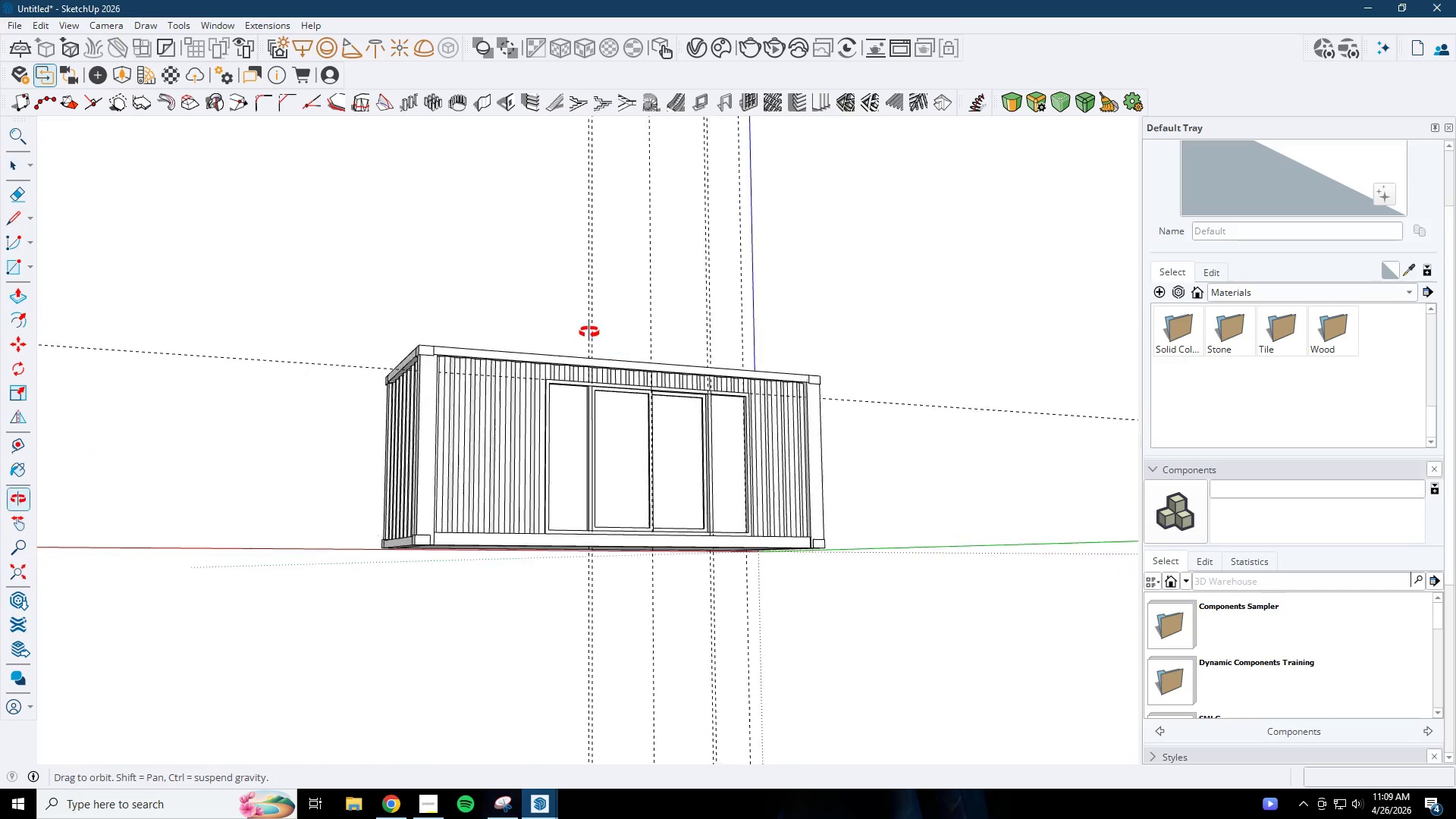 
key(Space)
 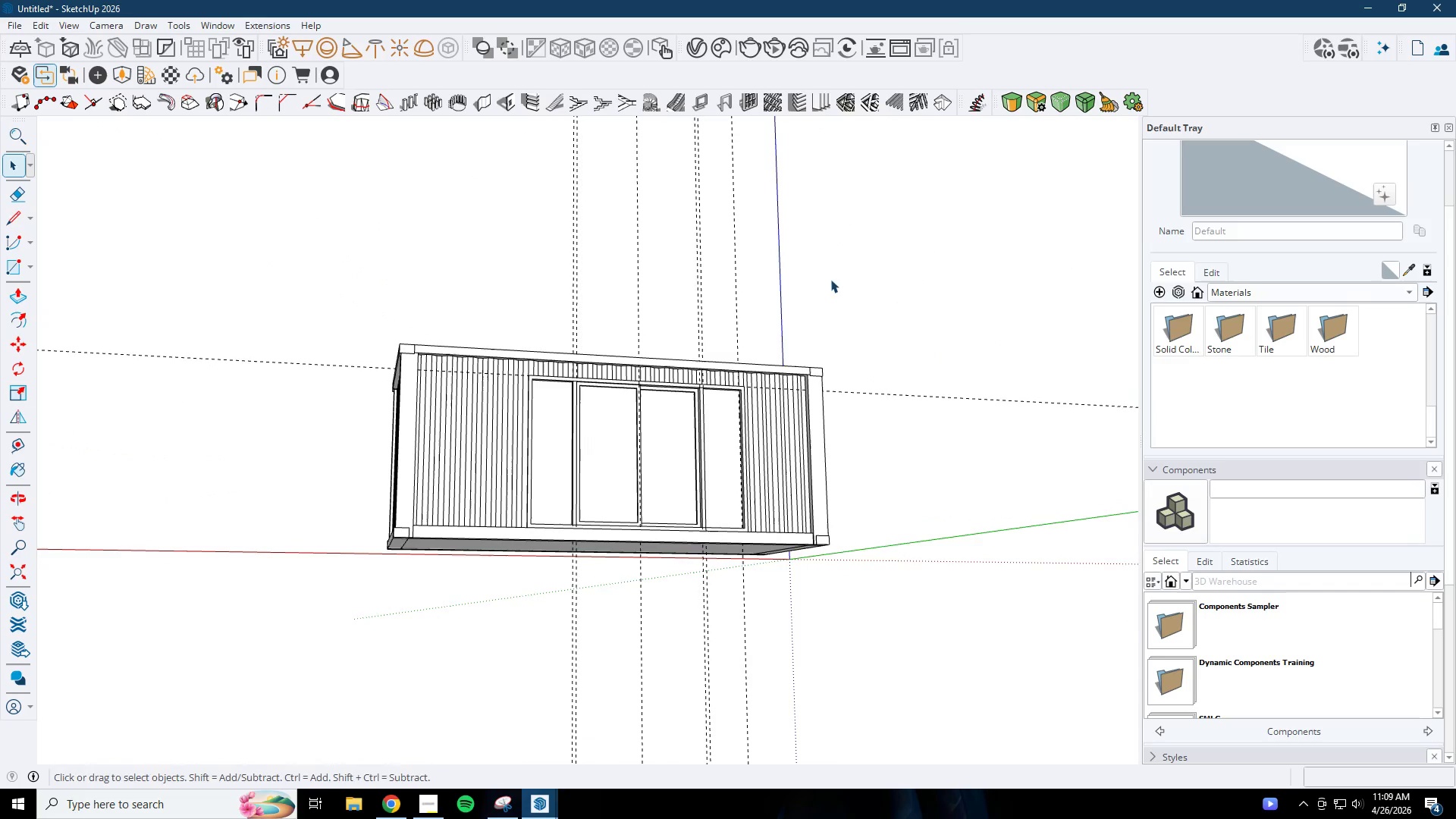 
key(Escape)
 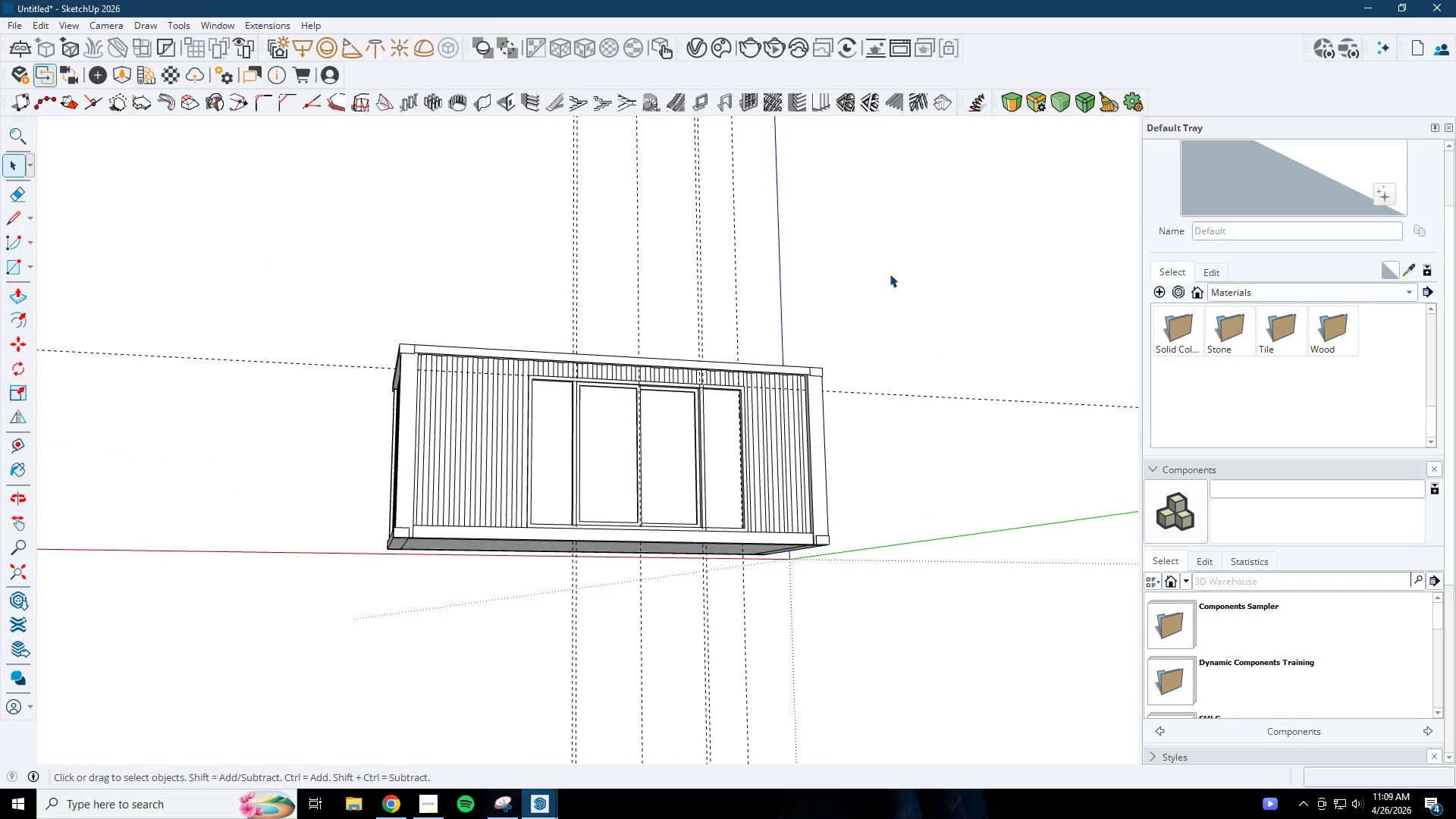 
left_click_drag(start_coordinate=[896, 275], to_coordinate=[883, 287])
 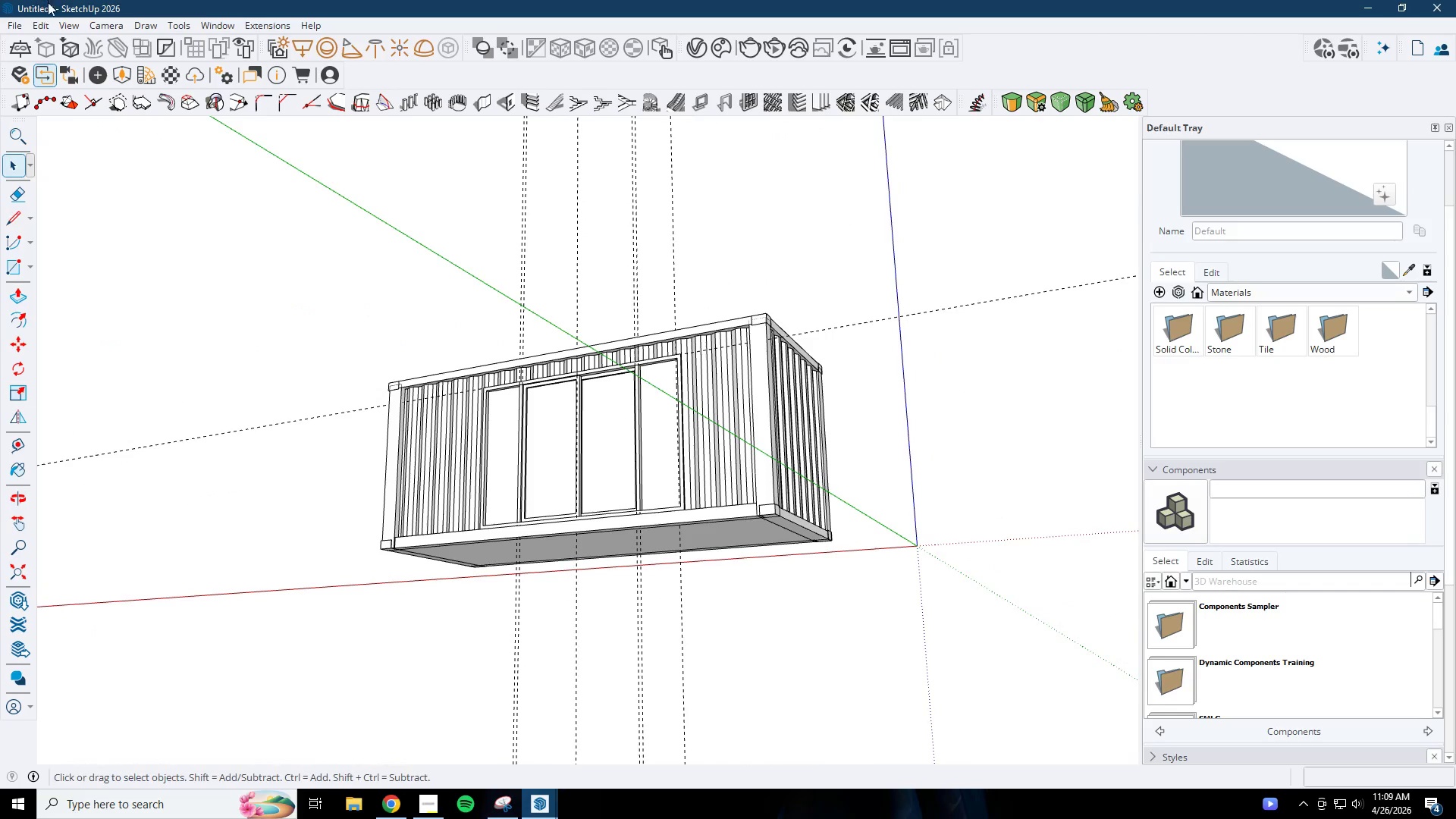 
left_click([14, 24])
 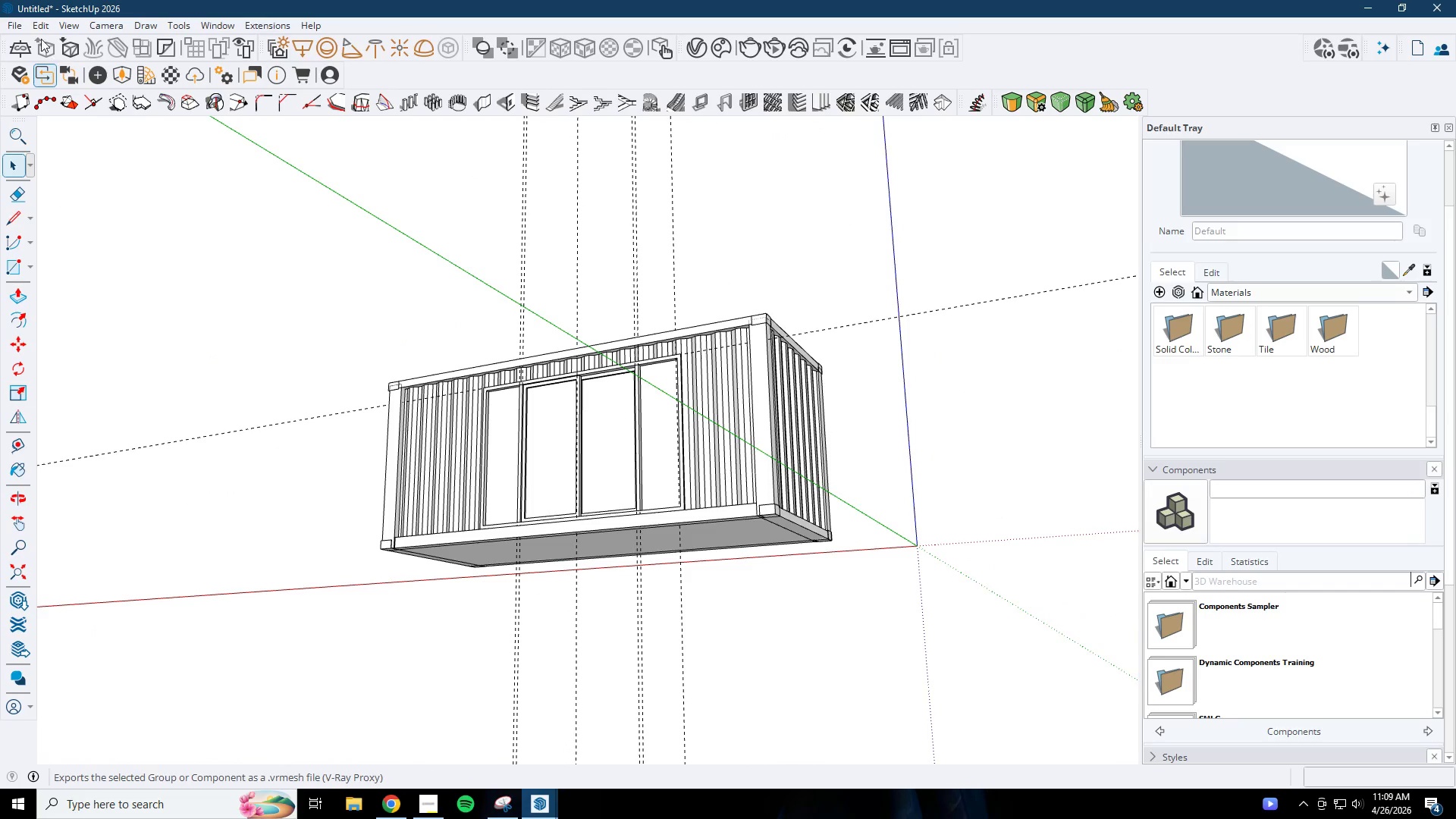 
left_click([43, 22])
 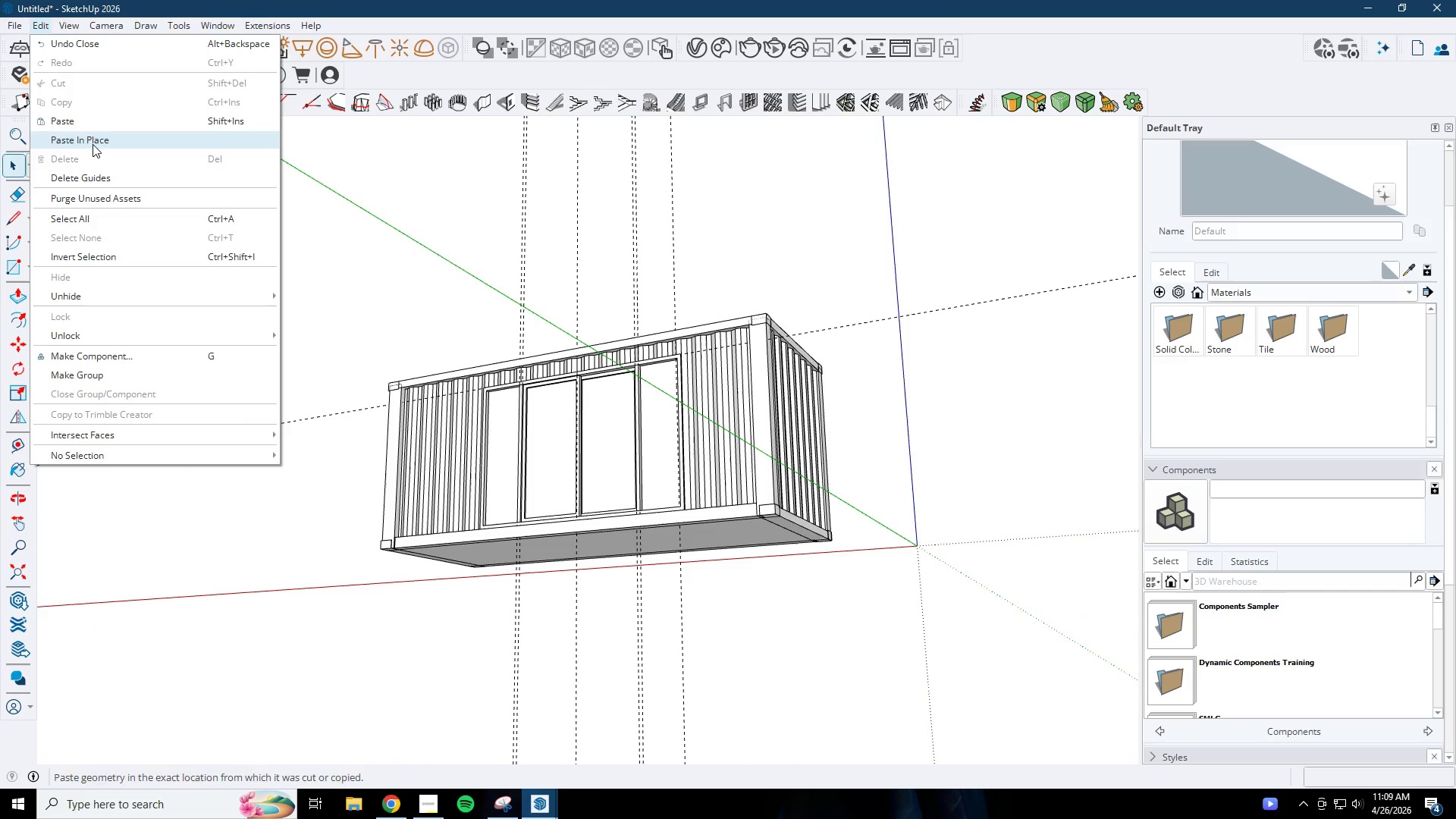 
left_click([95, 177])
 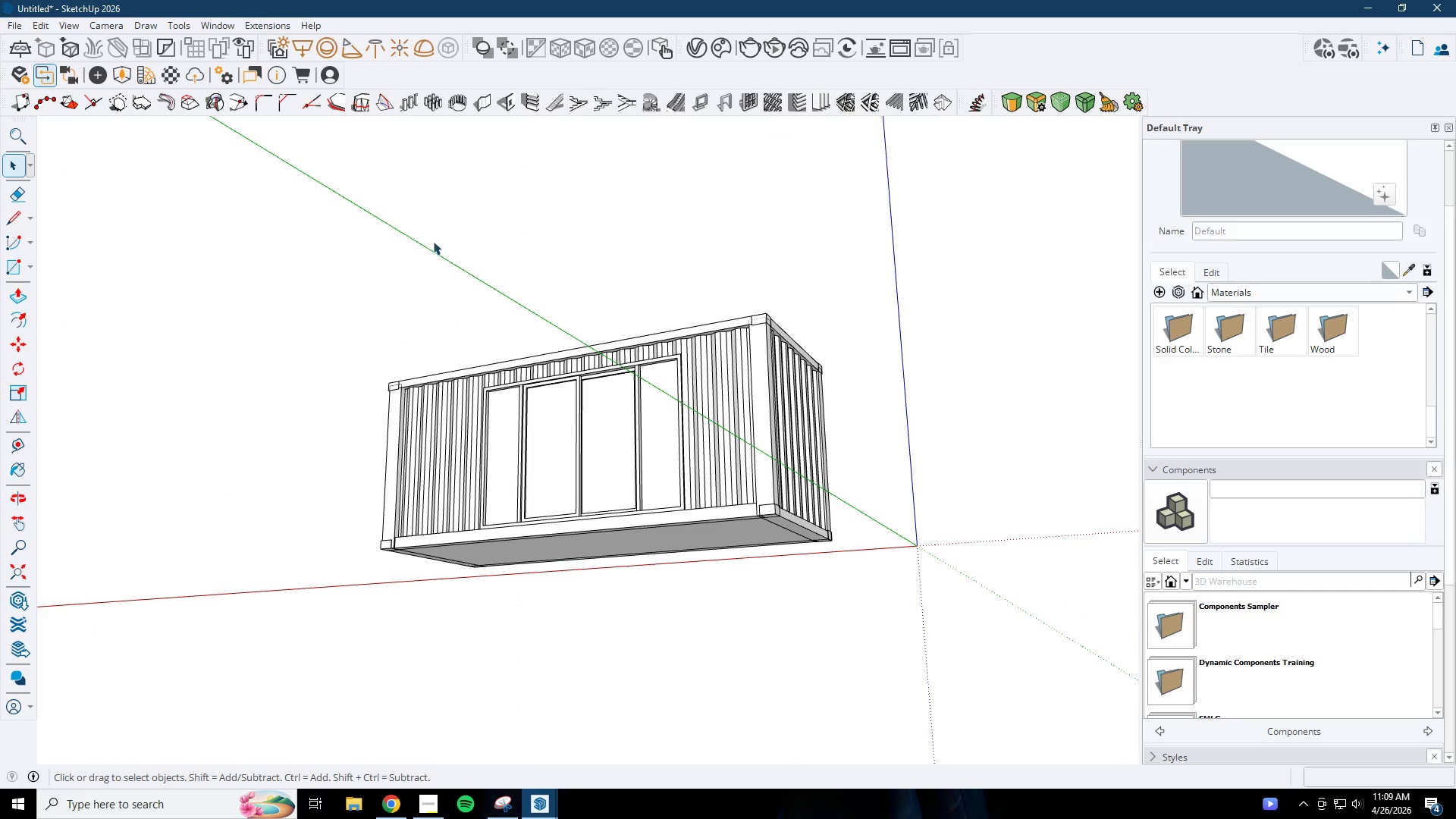 
scroll: coordinate [513, 328], scroll_direction: down, amount: 4.0
 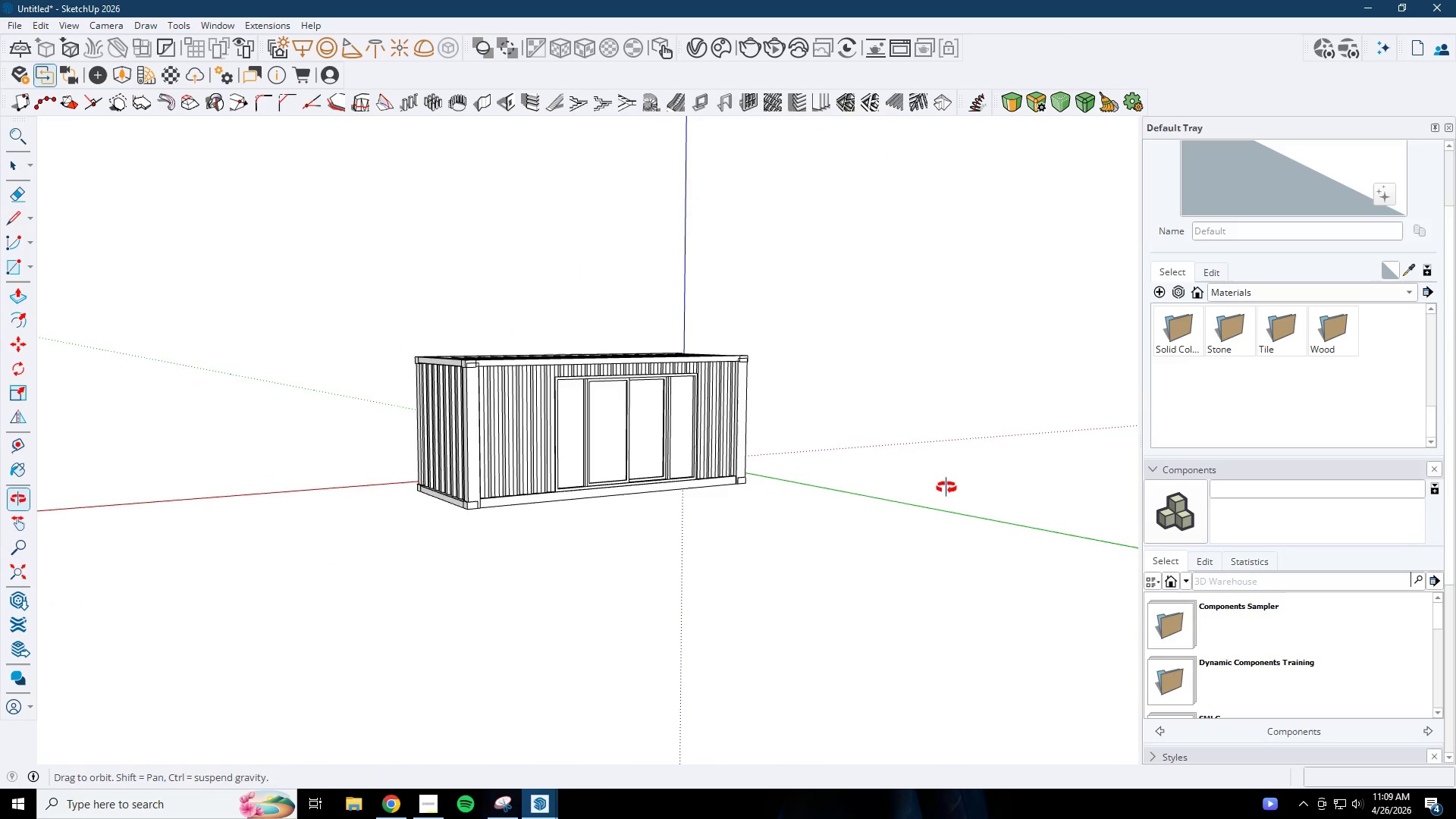 
scroll: coordinate [507, 468], scroll_direction: up, amount: 8.0
 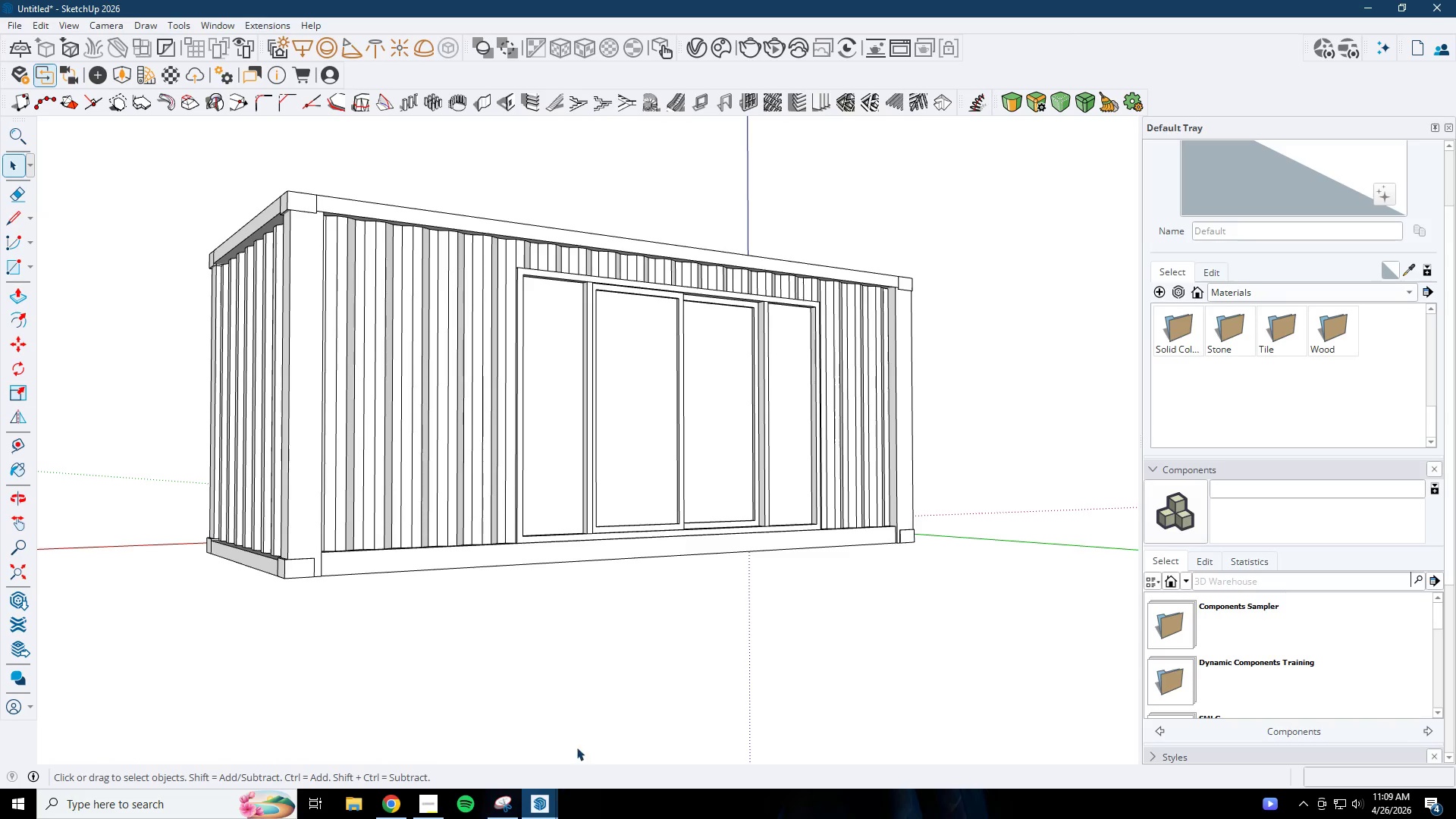 
mouse_move([520, 793])
 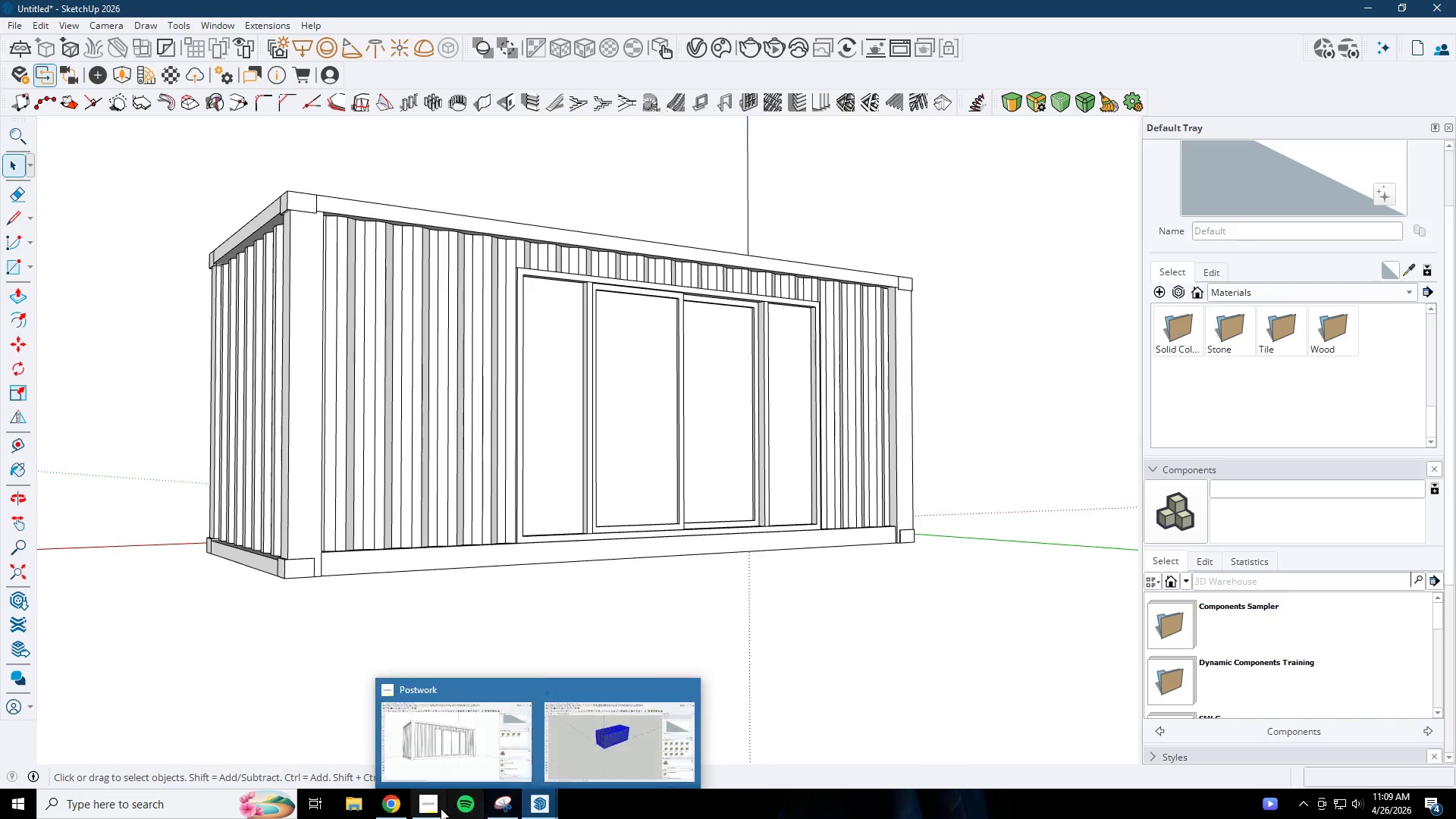 
left_click([441, 808])